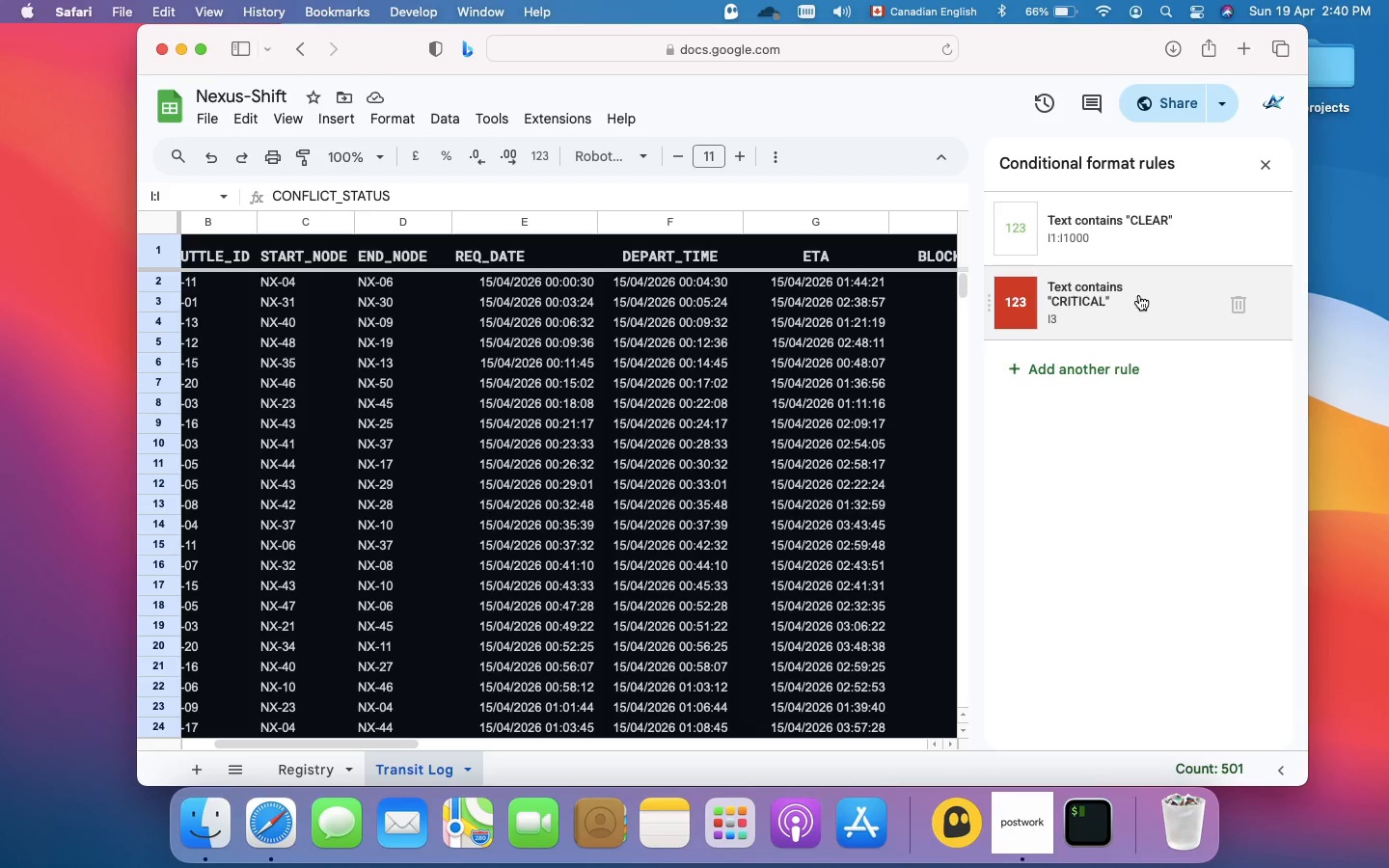 
wait(10.87)
 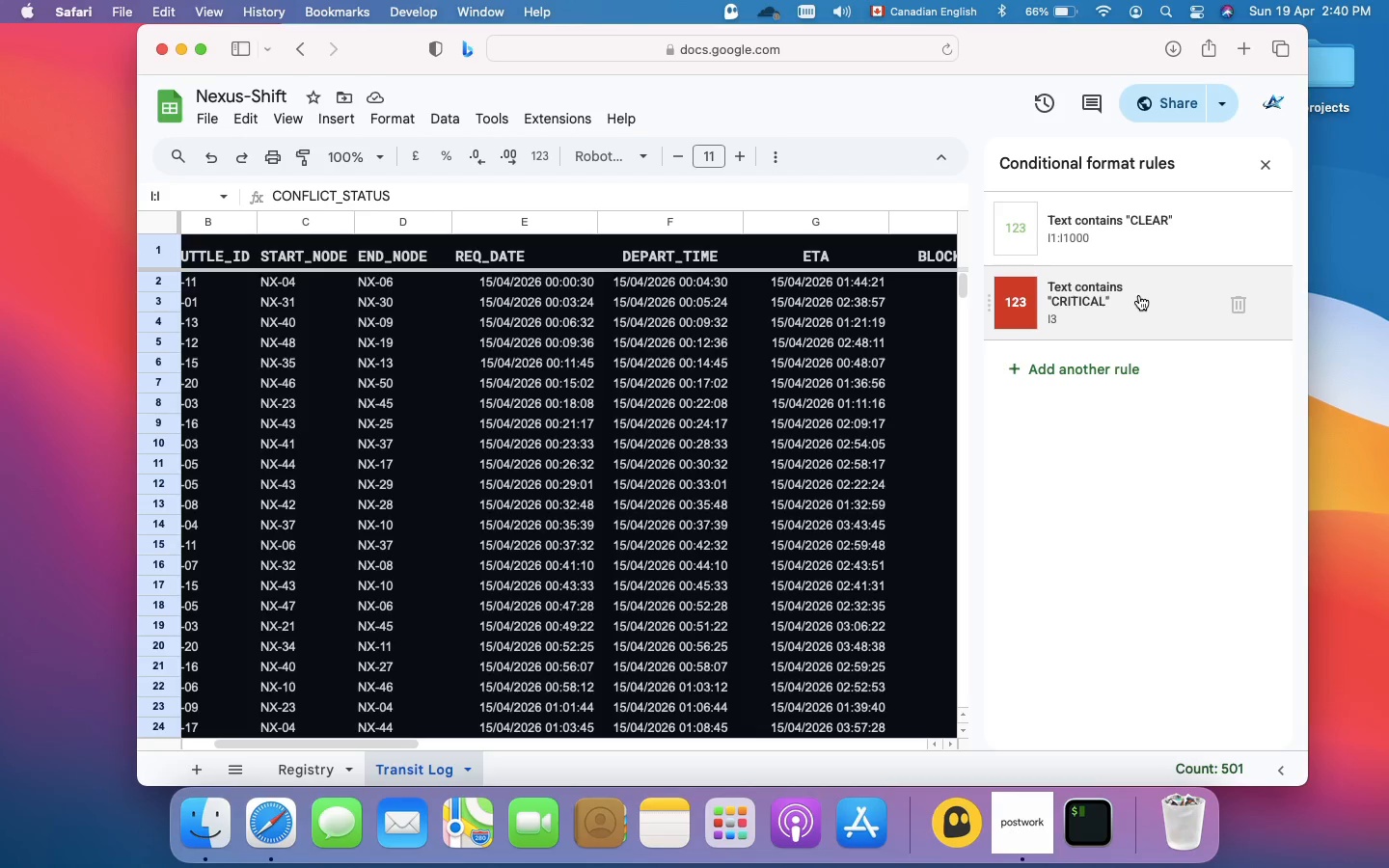 
left_click([1239, 306])
 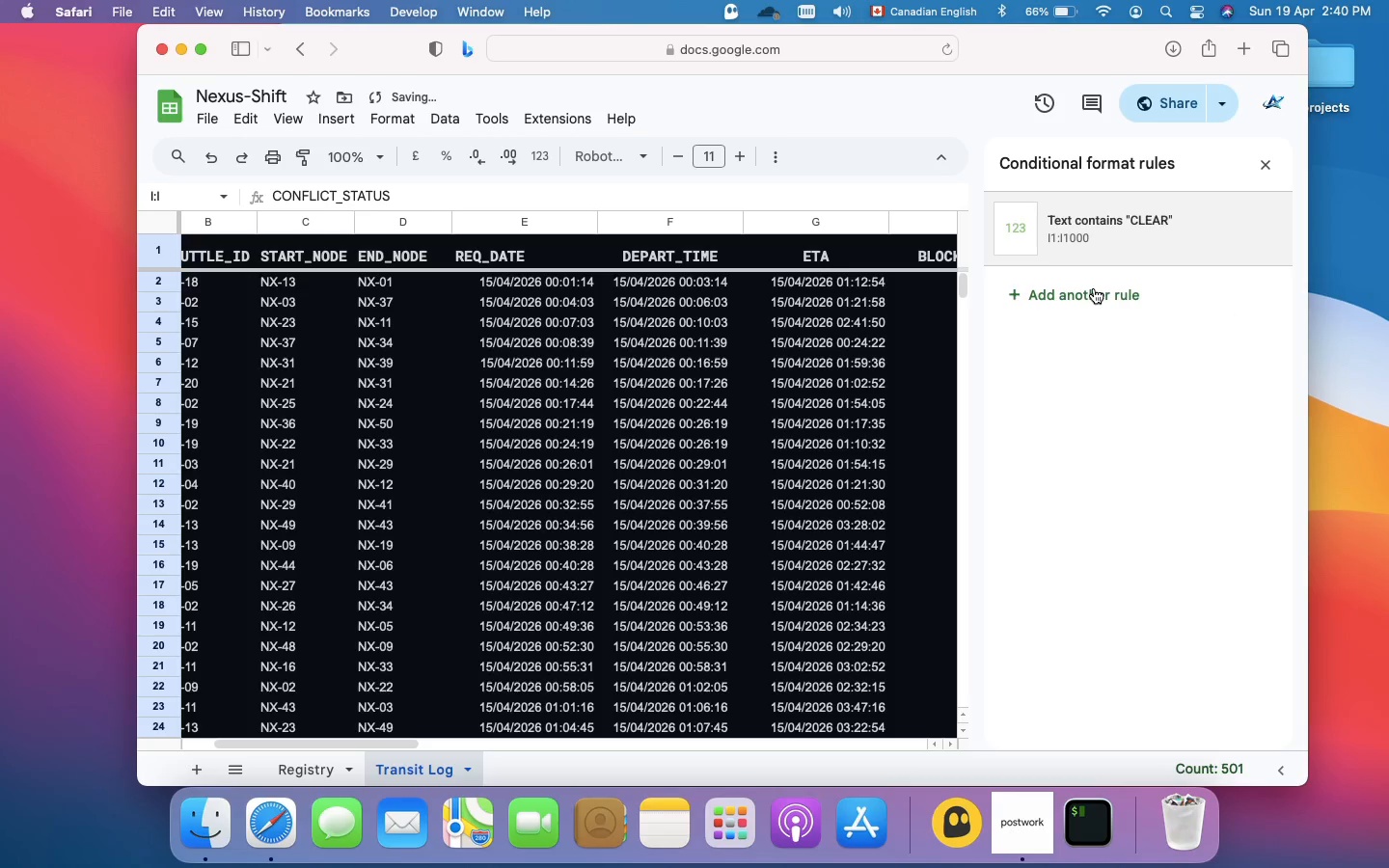 
left_click([1093, 288])
 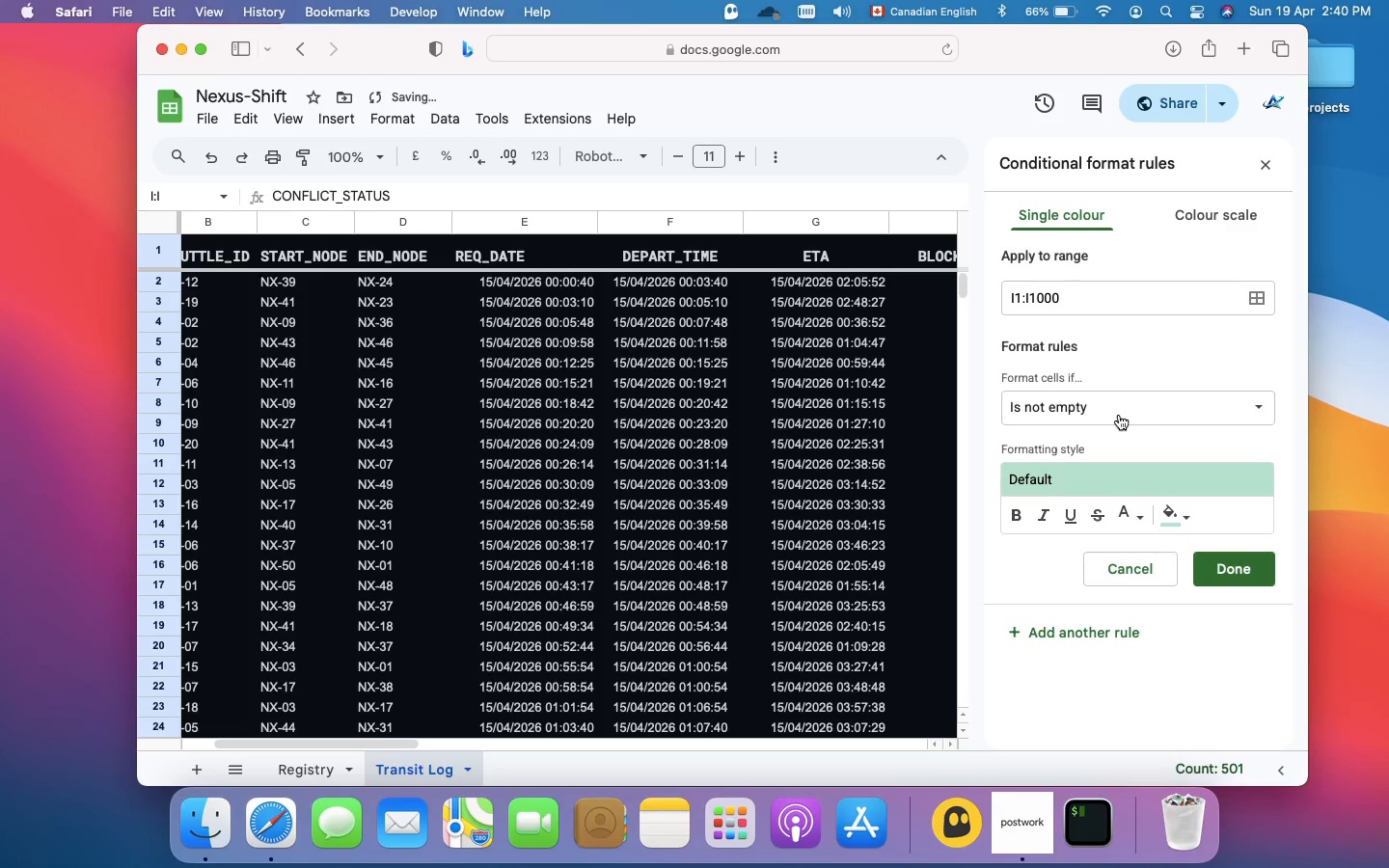 
left_click([1120, 415])
 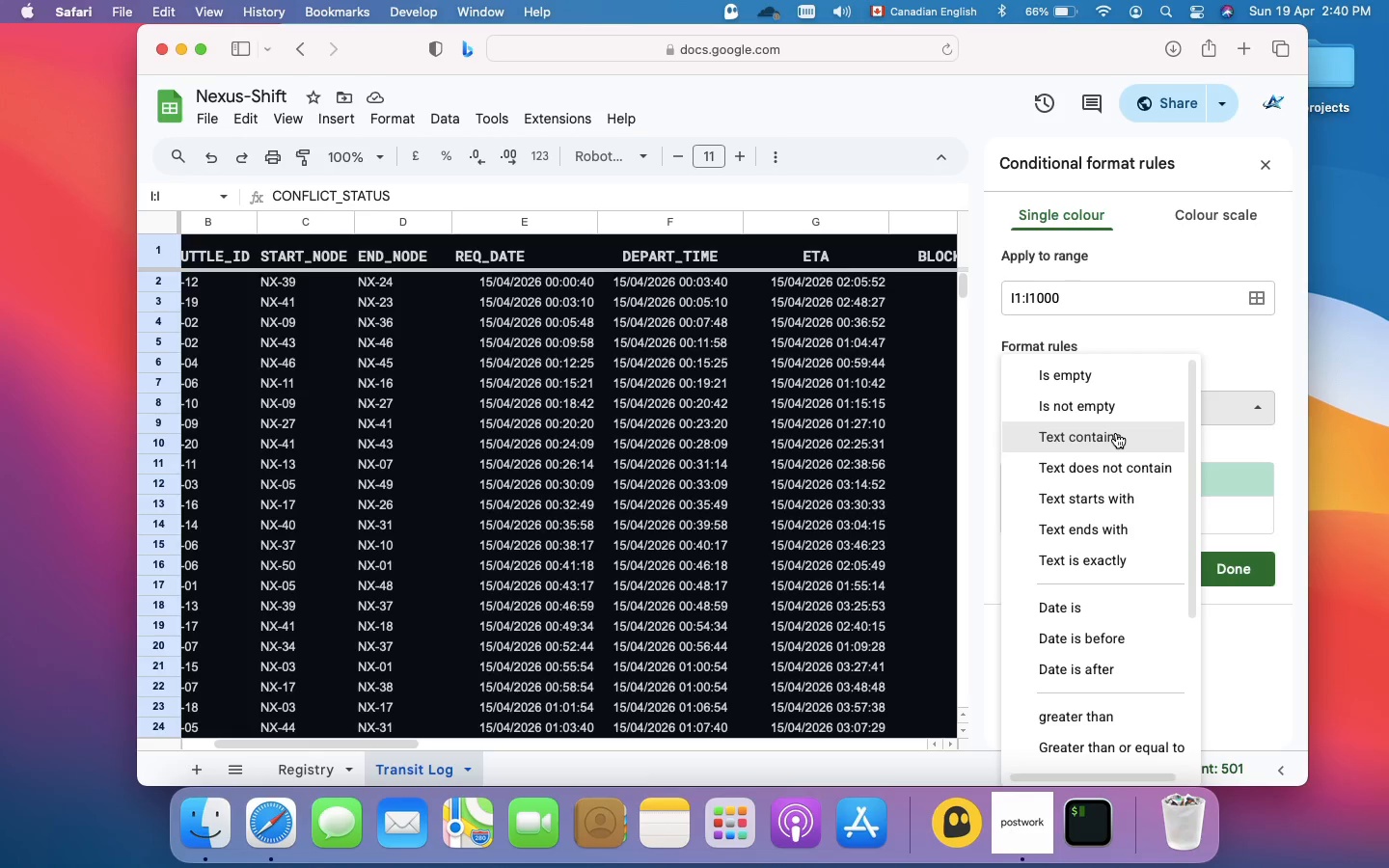 
wait(5.04)
 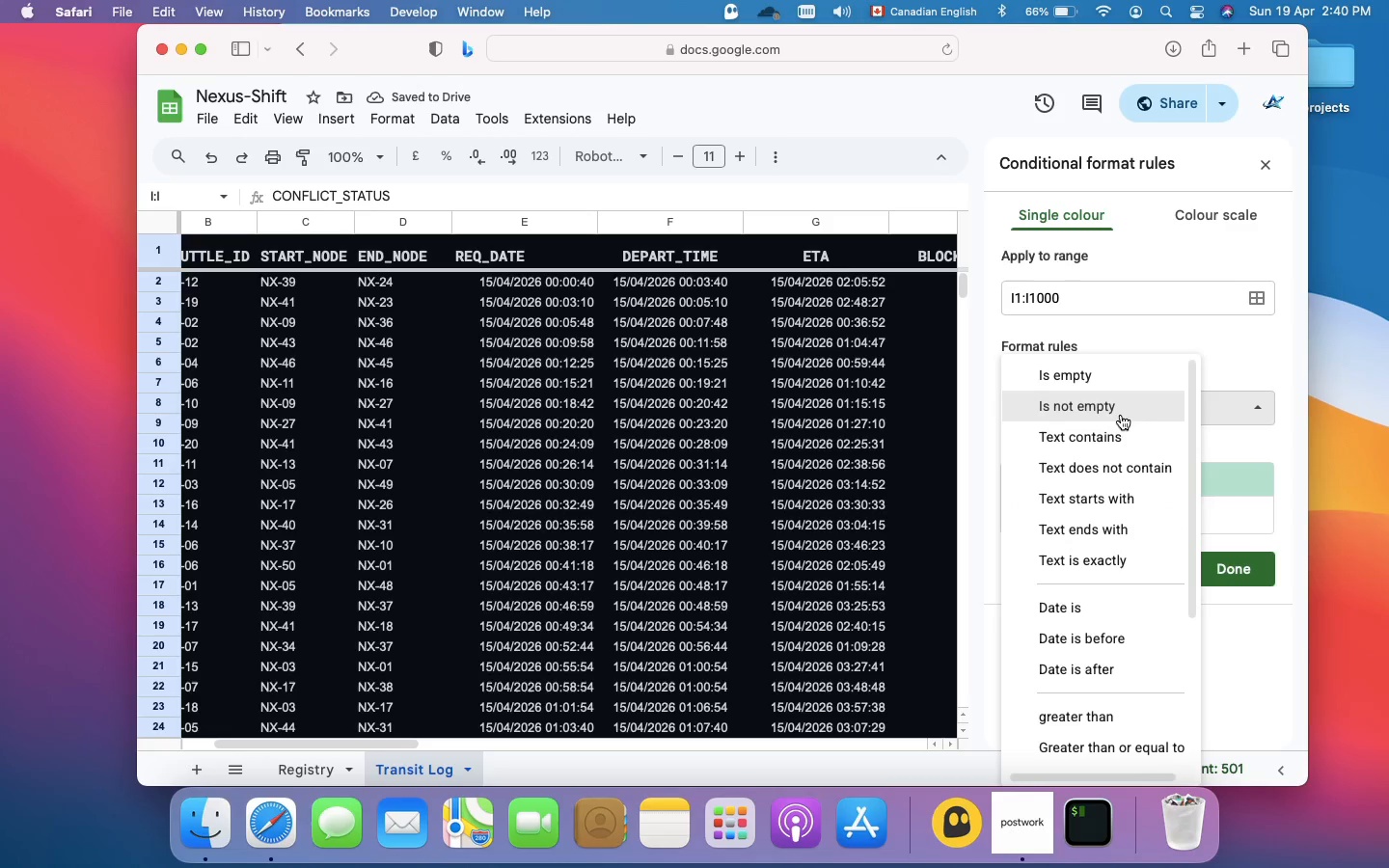 
left_click([1117, 433])
 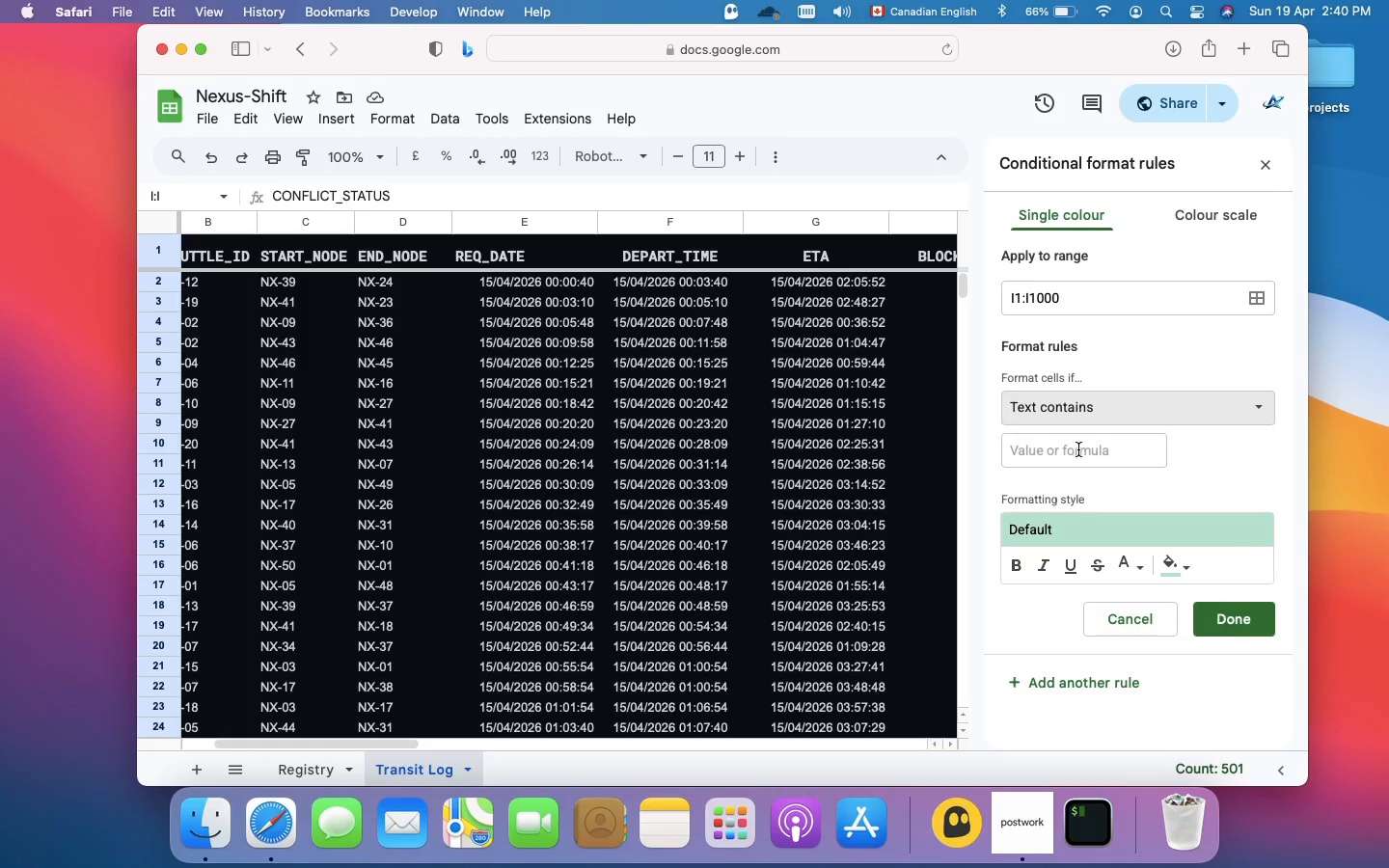 
left_click([1078, 449])
 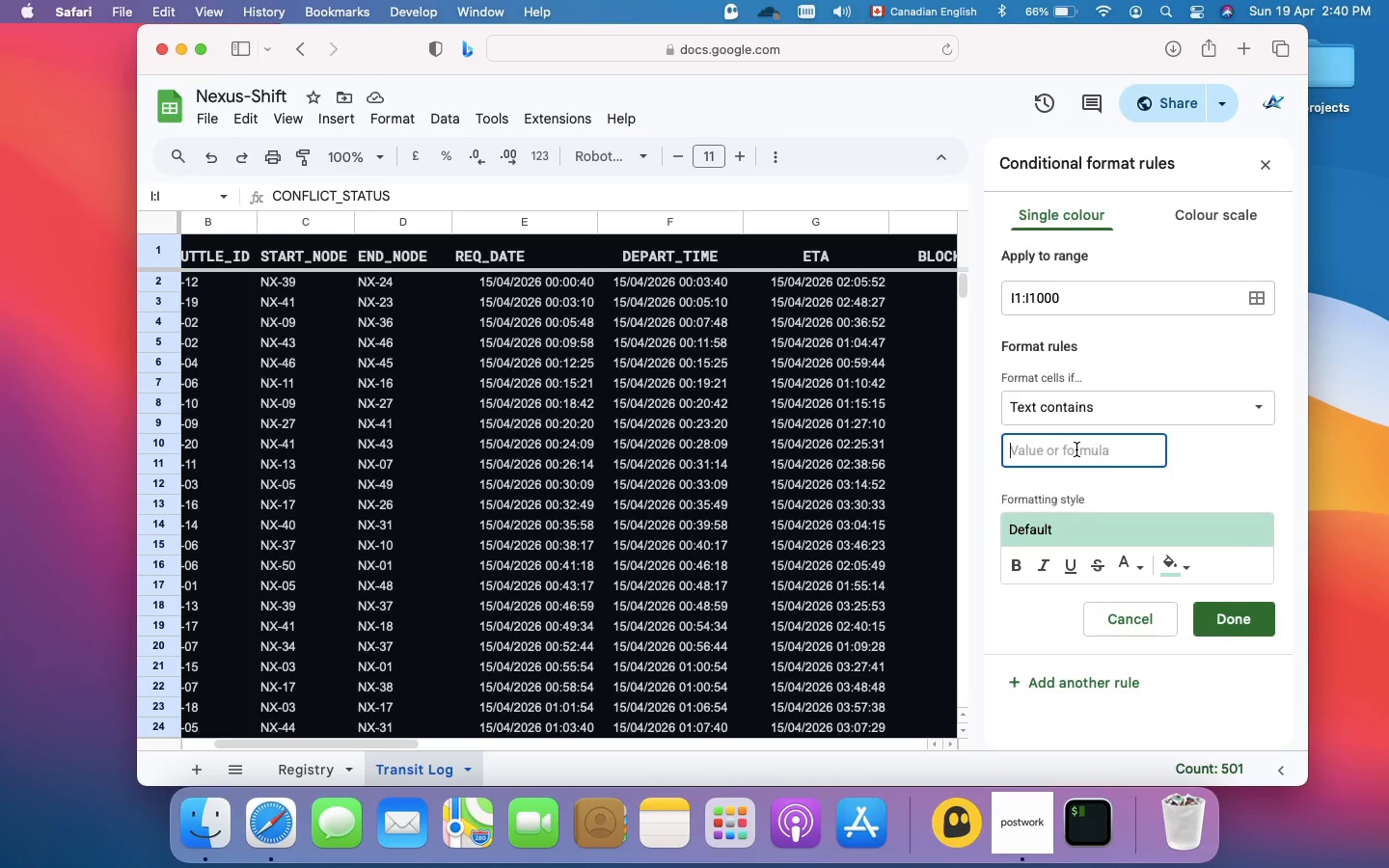 
type(critical)
 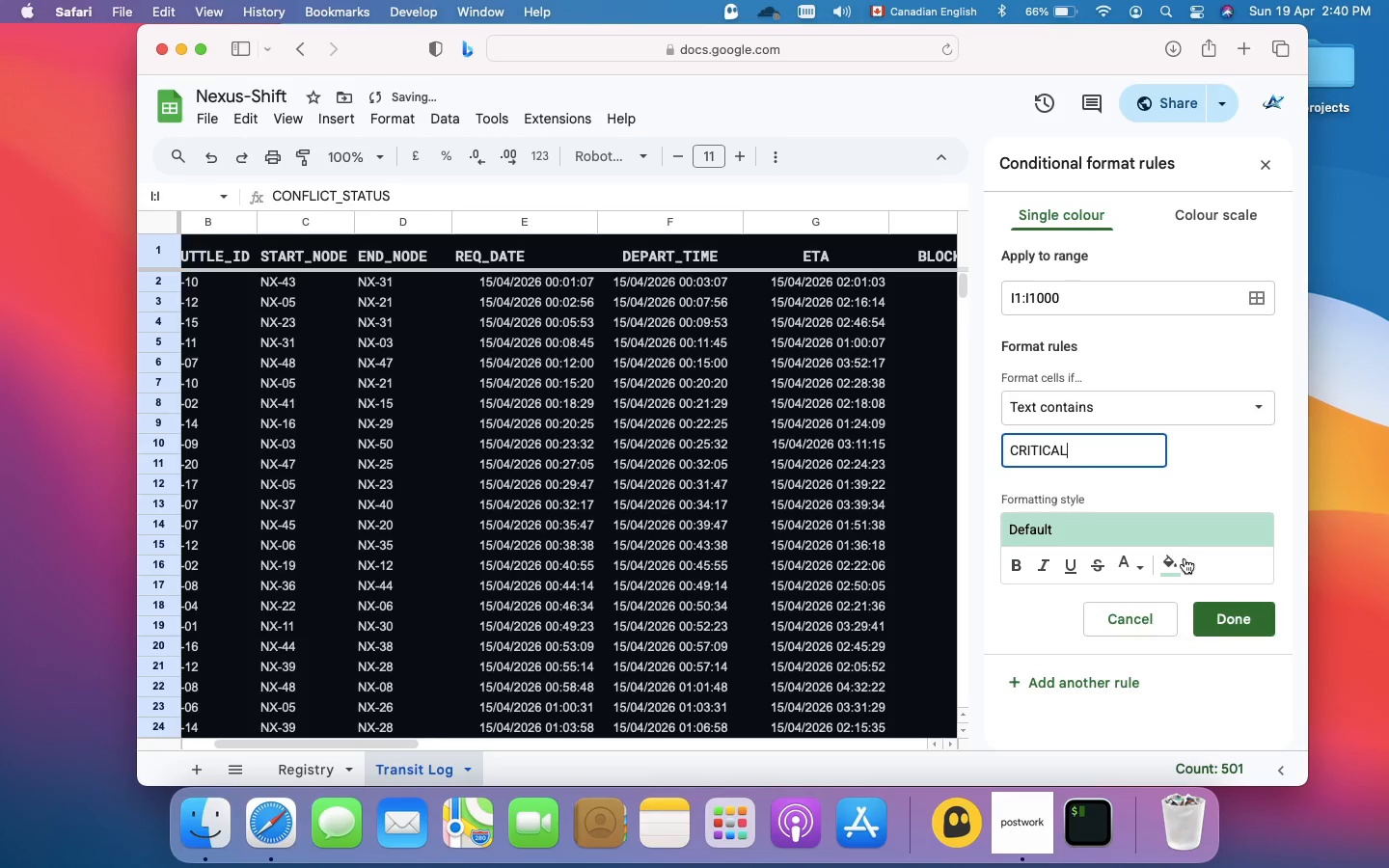 
left_click([1178, 564])
 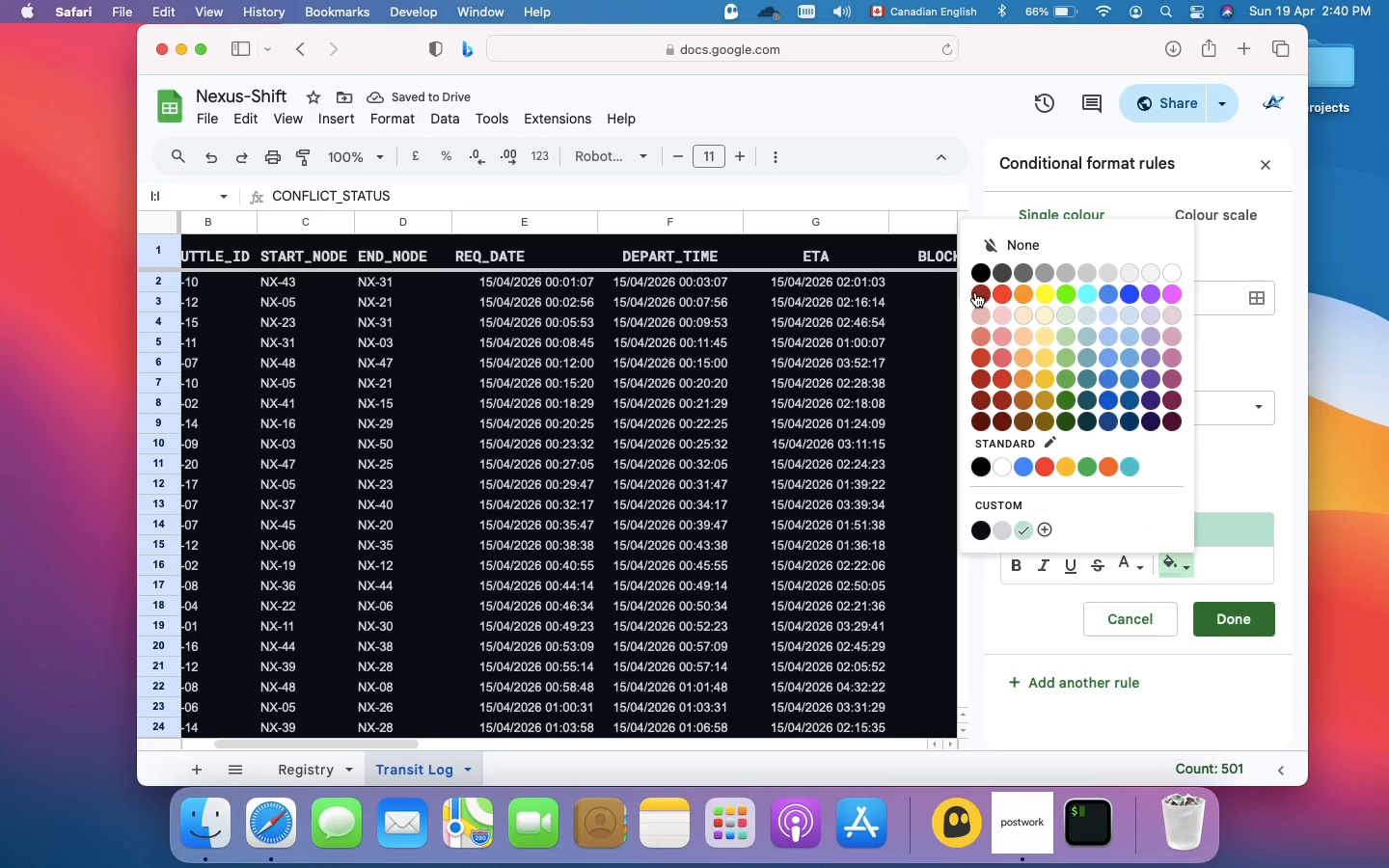 
left_click([975, 293])
 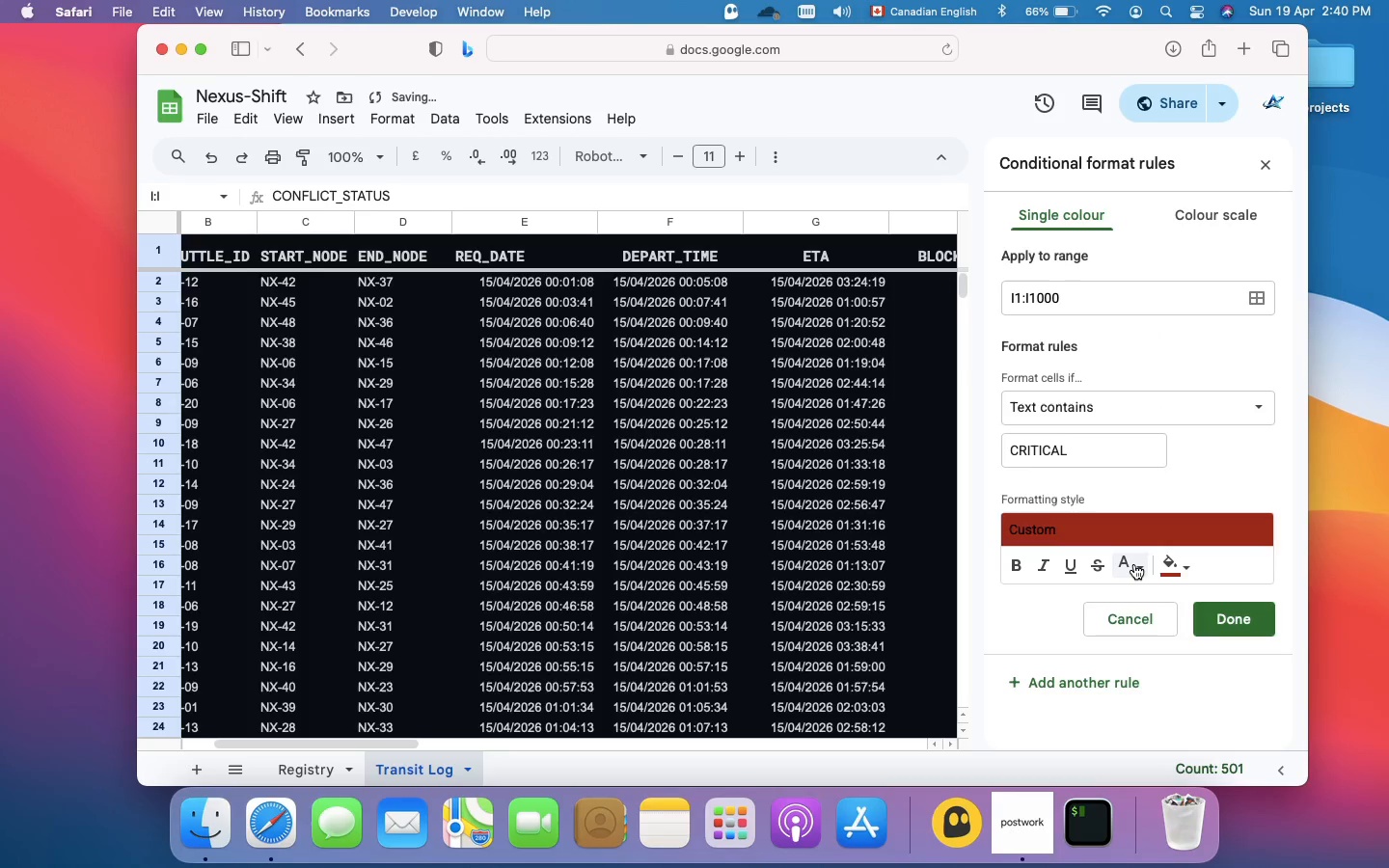 
left_click([1134, 564])
 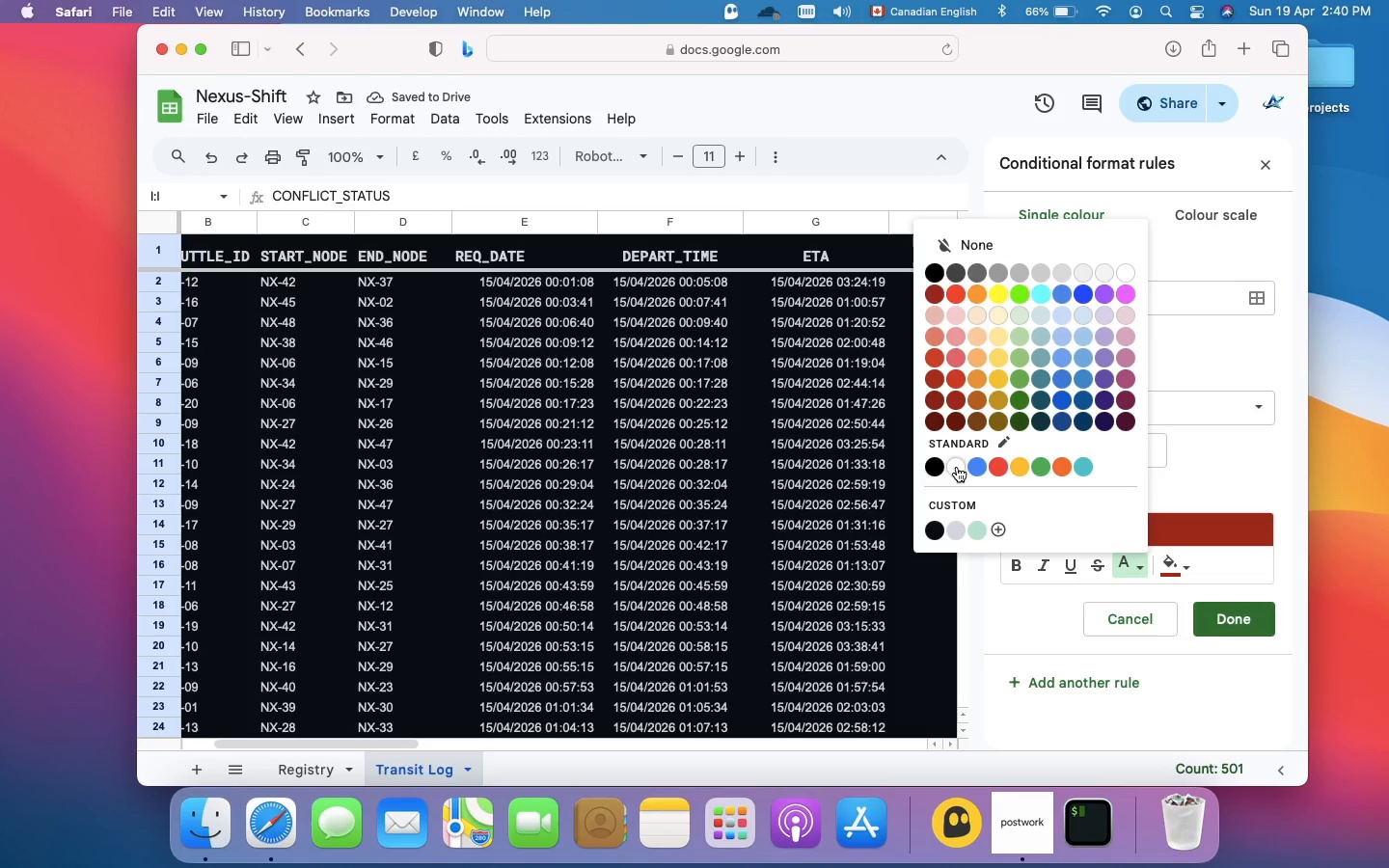 
left_click([956, 467])
 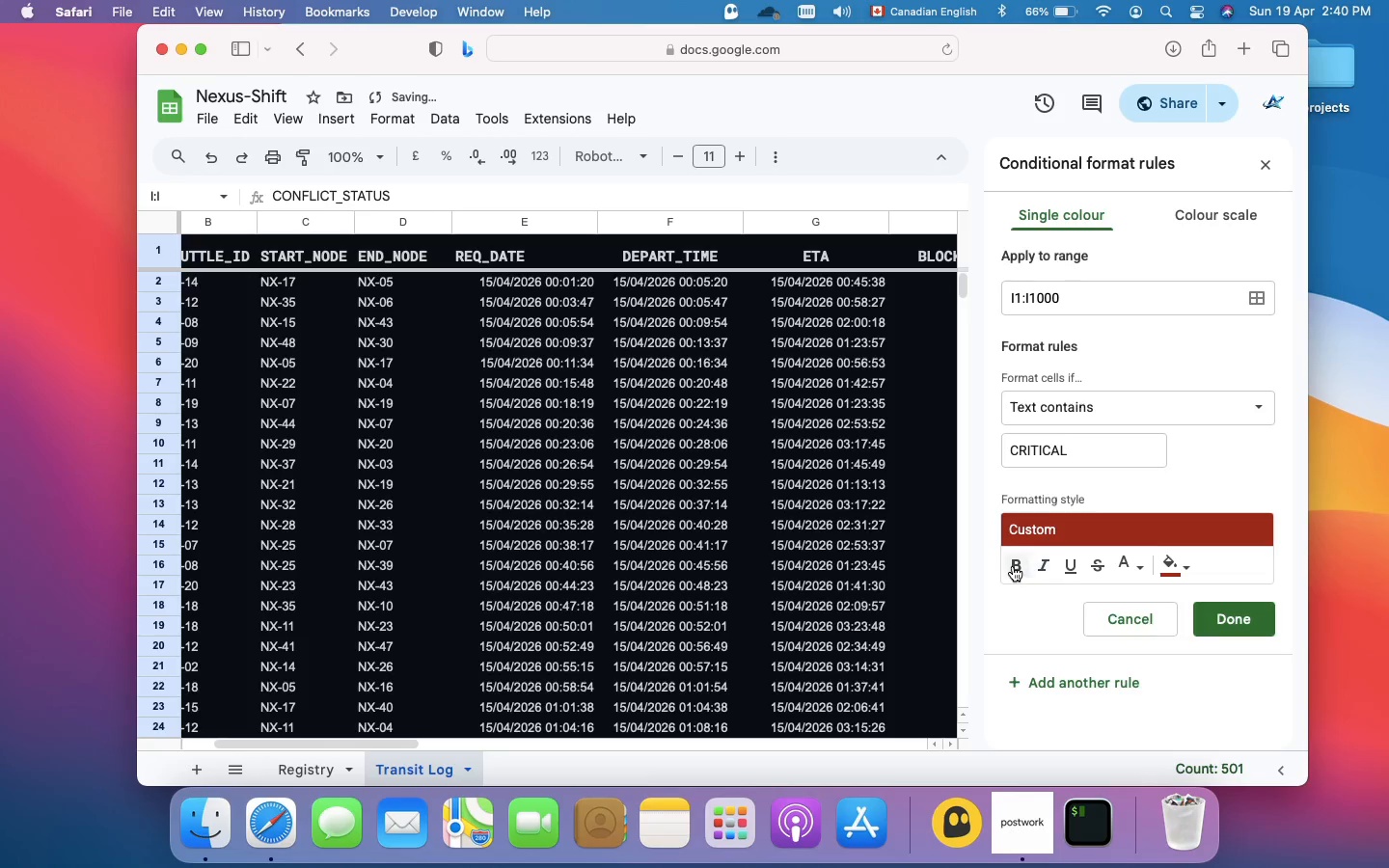 
left_click([1014, 566])
 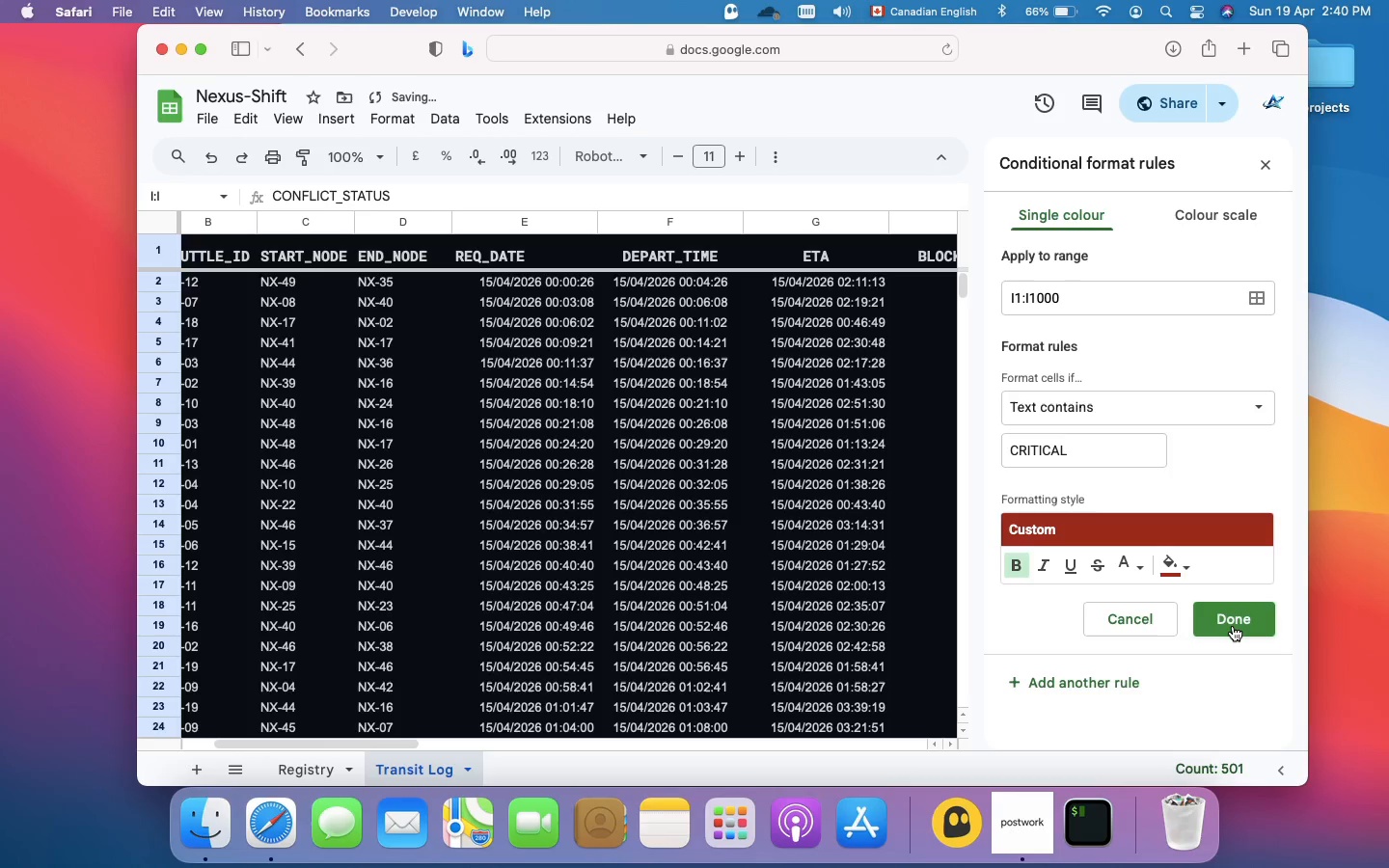 
left_click([1233, 626])
 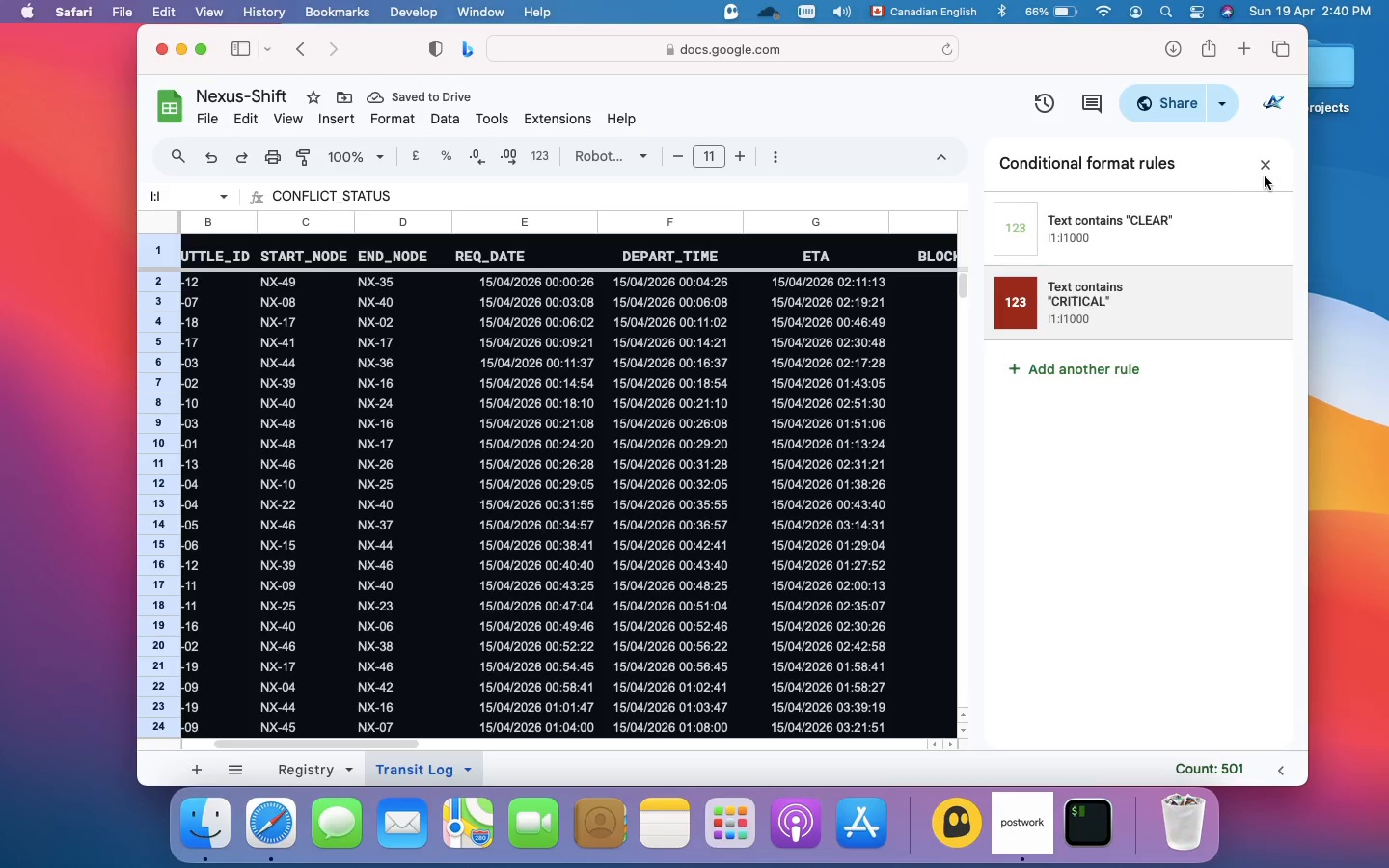 
left_click([1272, 169])
 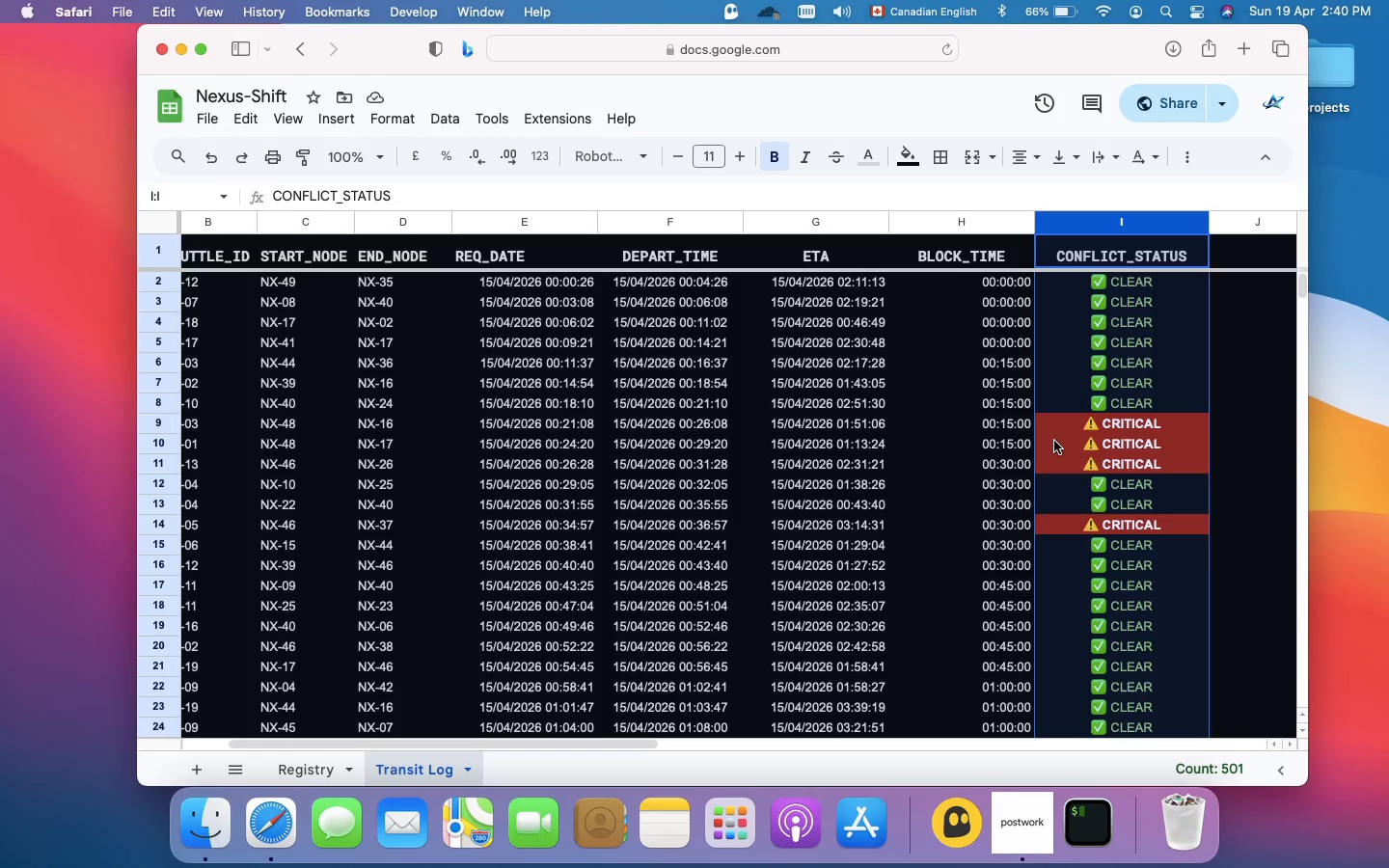 
wait(11.58)
 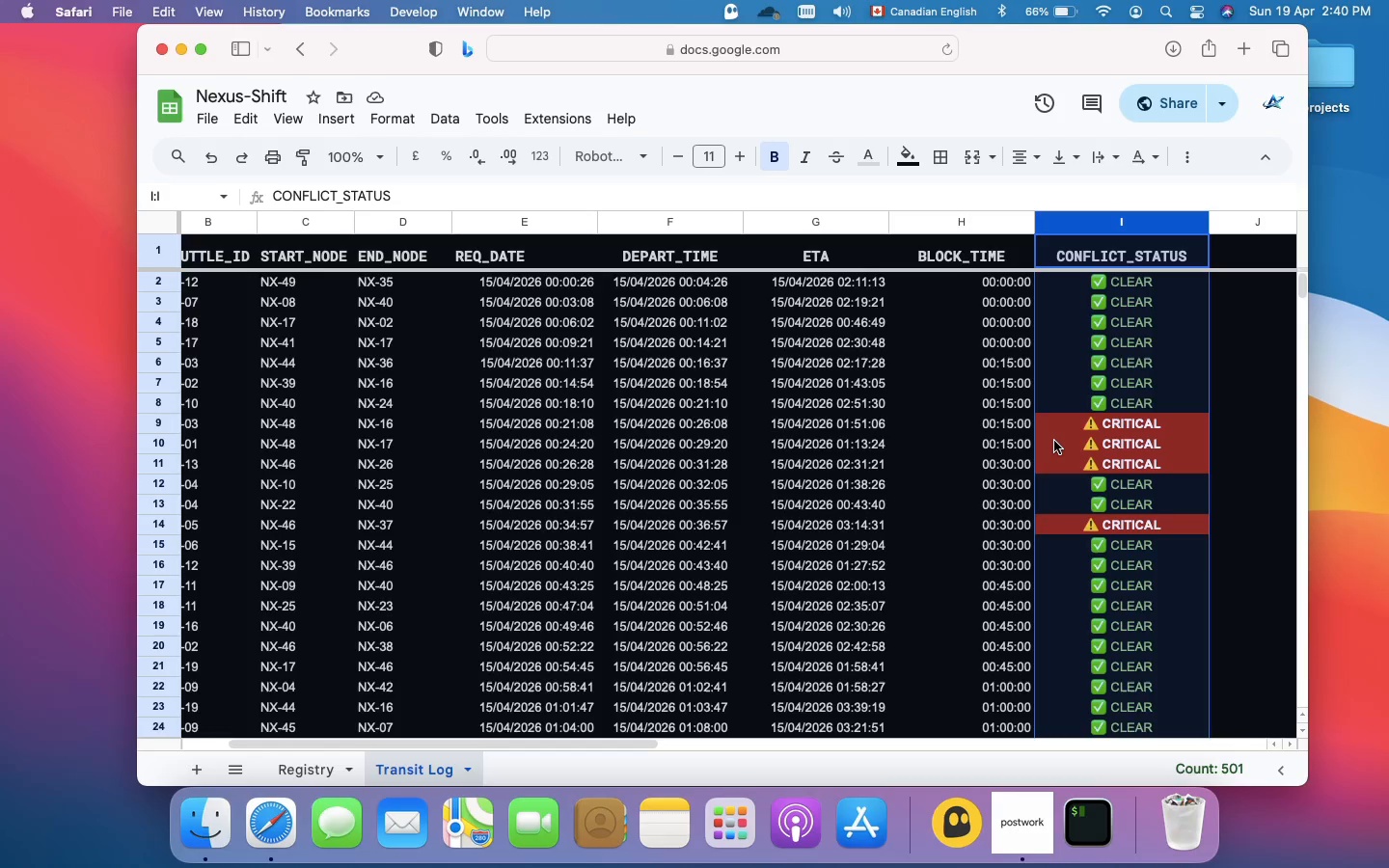 
scroll: coordinate [955, 508], scroll_direction: up, amount: 119.0
 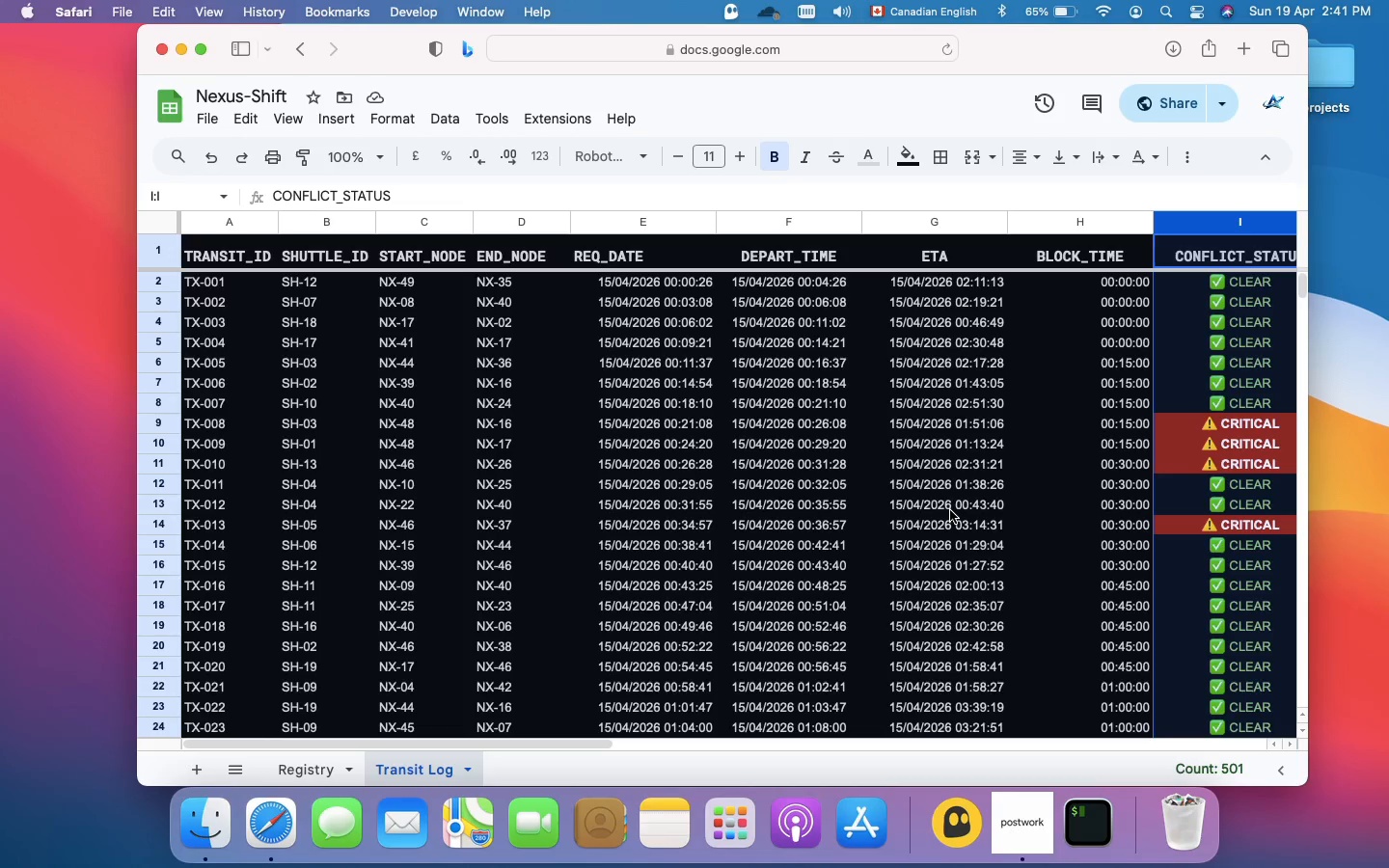 
wait(35.47)
 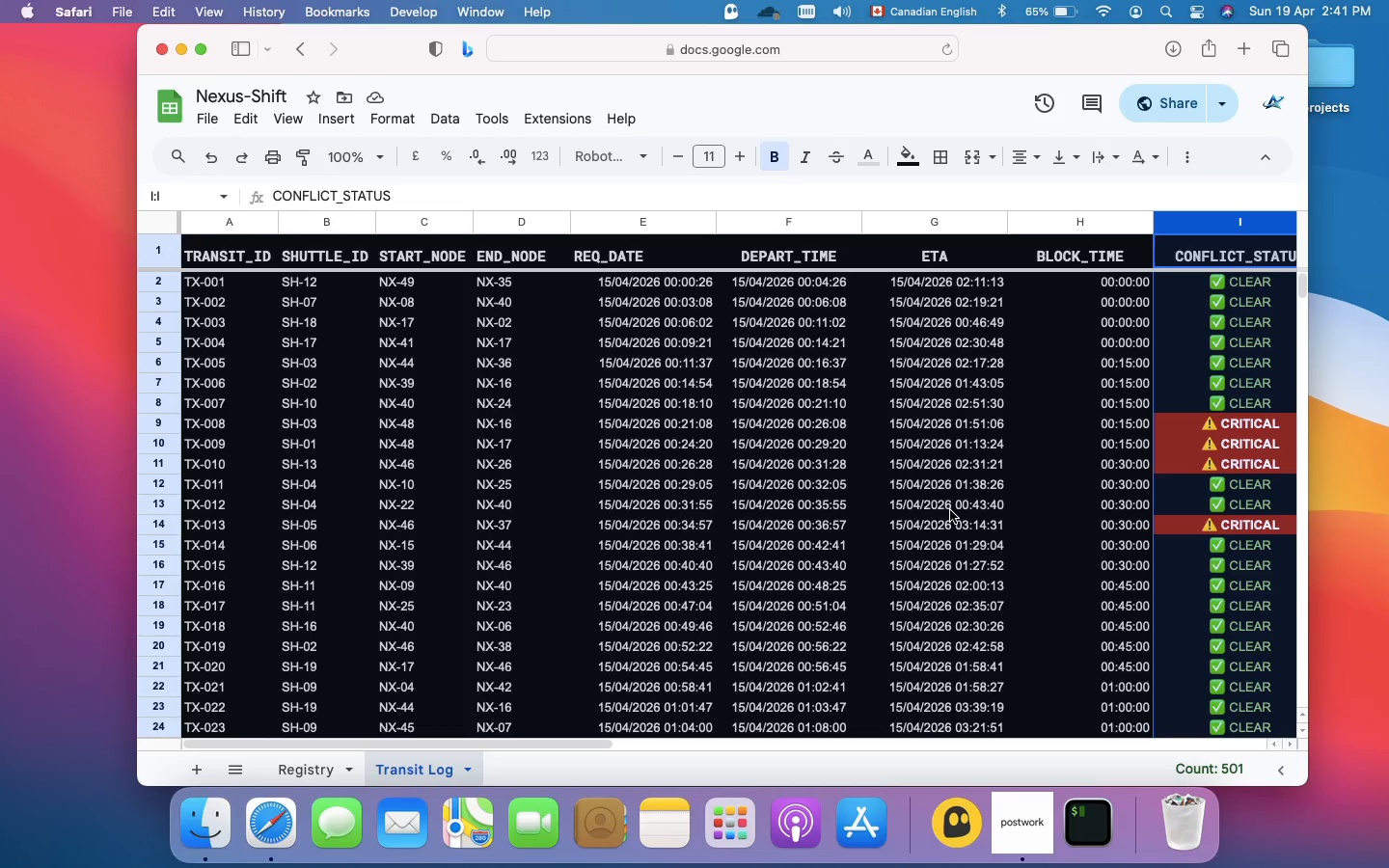 
left_click([192, 768])
 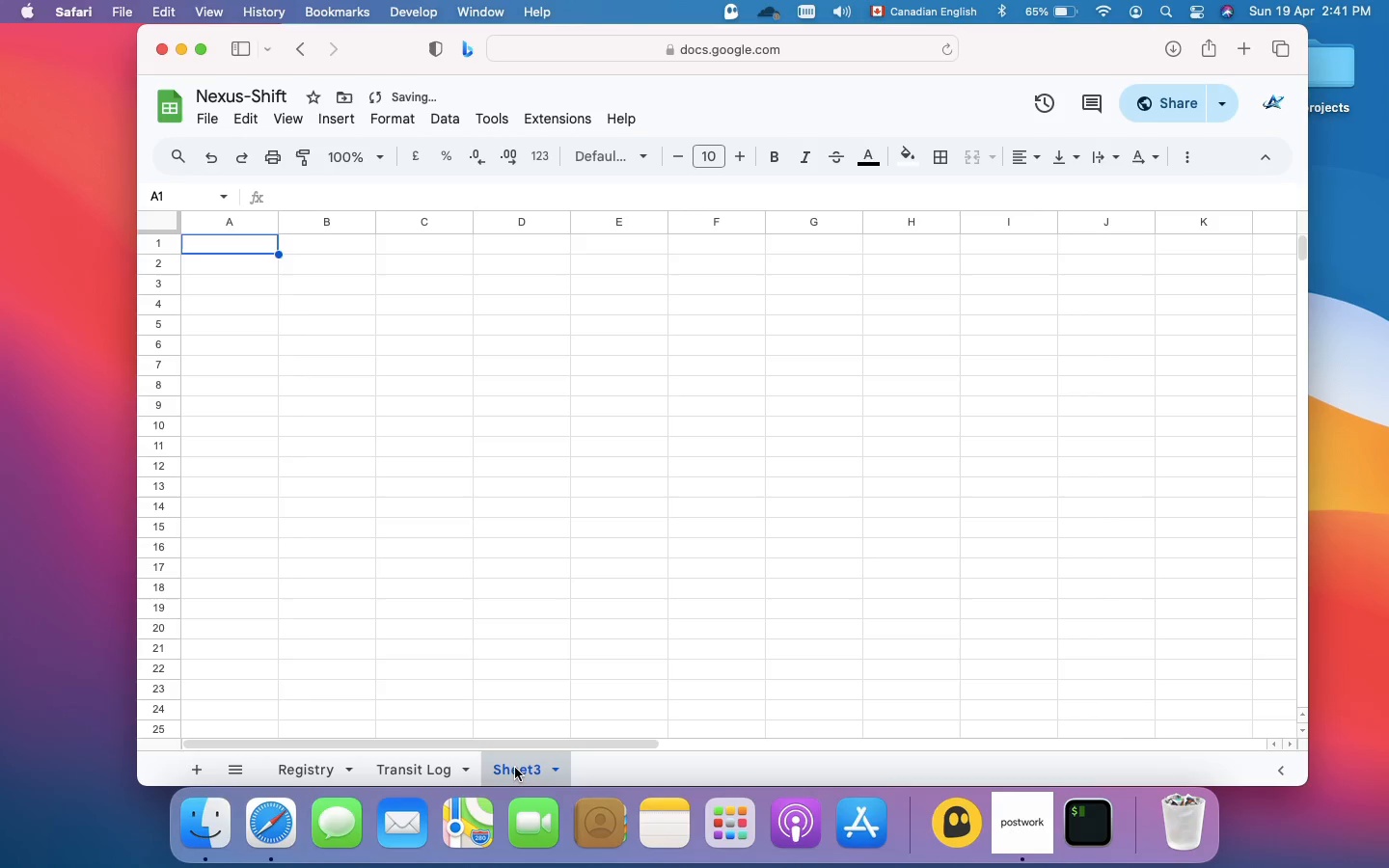 
double_click([516, 767])
 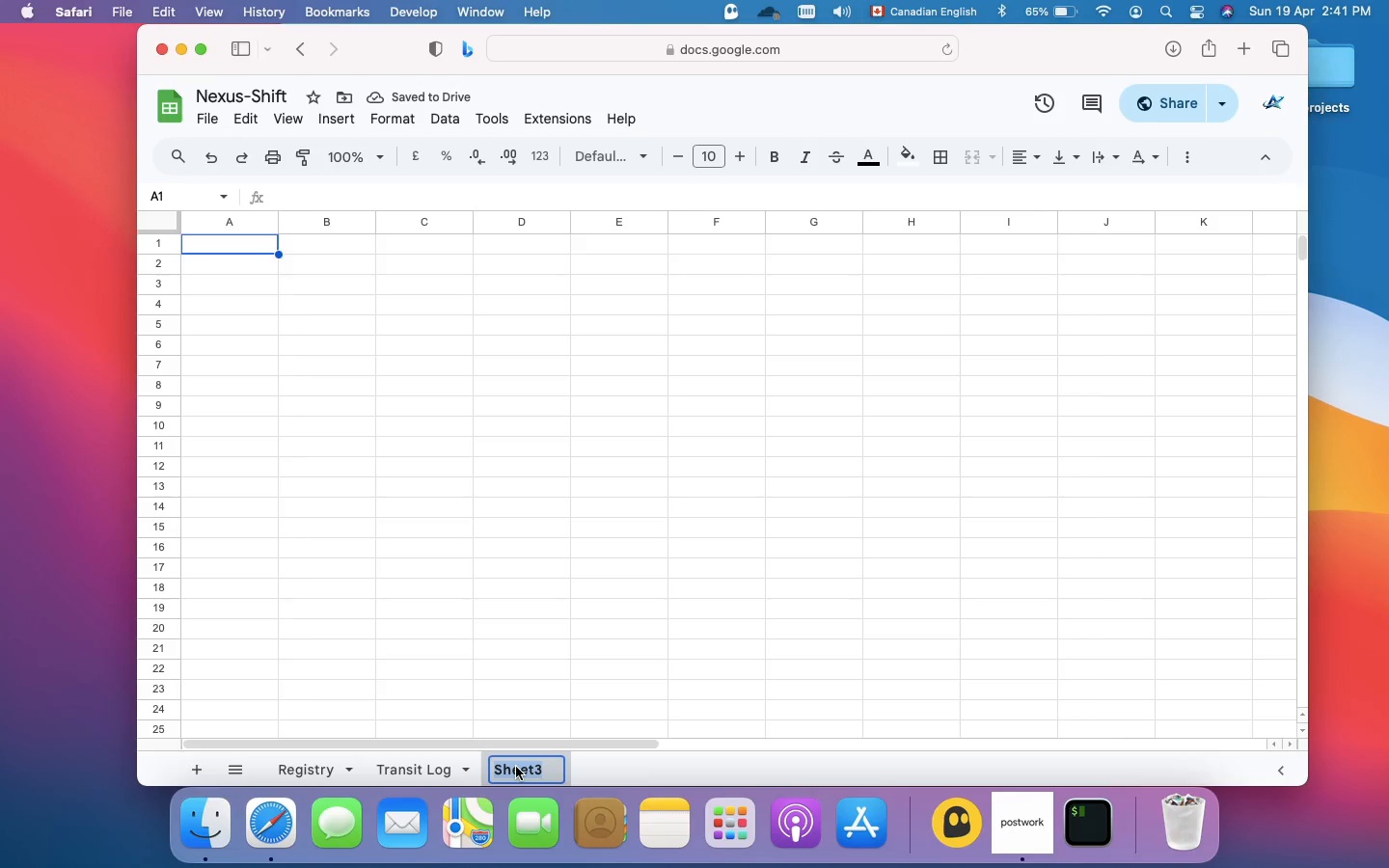 
type(NO)
key(Backspace)
key(Backspace)
type(Node_p)
 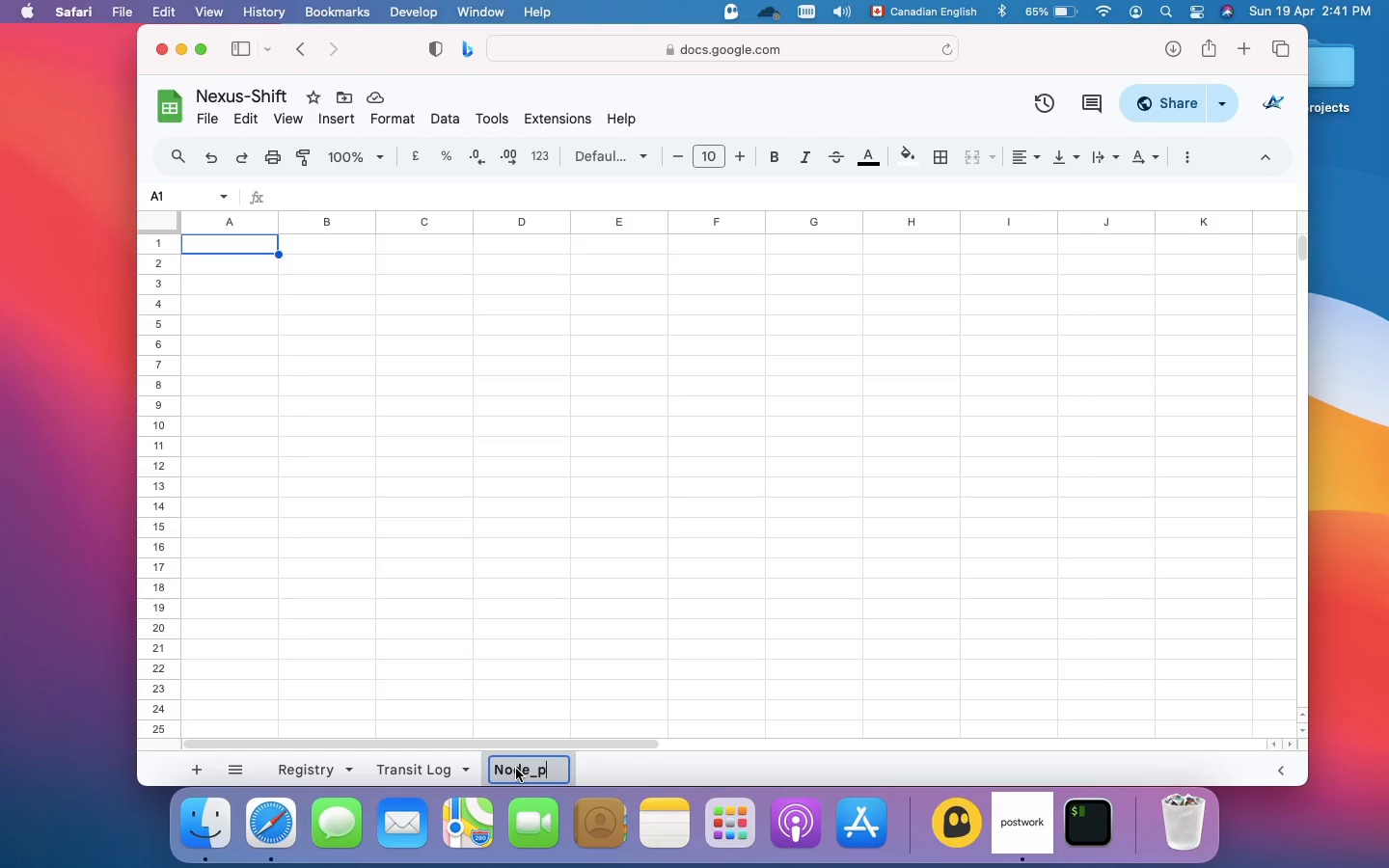 
key(Backspace)
type(PRE)
key(Backspace)
key(Backspace)
type(ressure)
 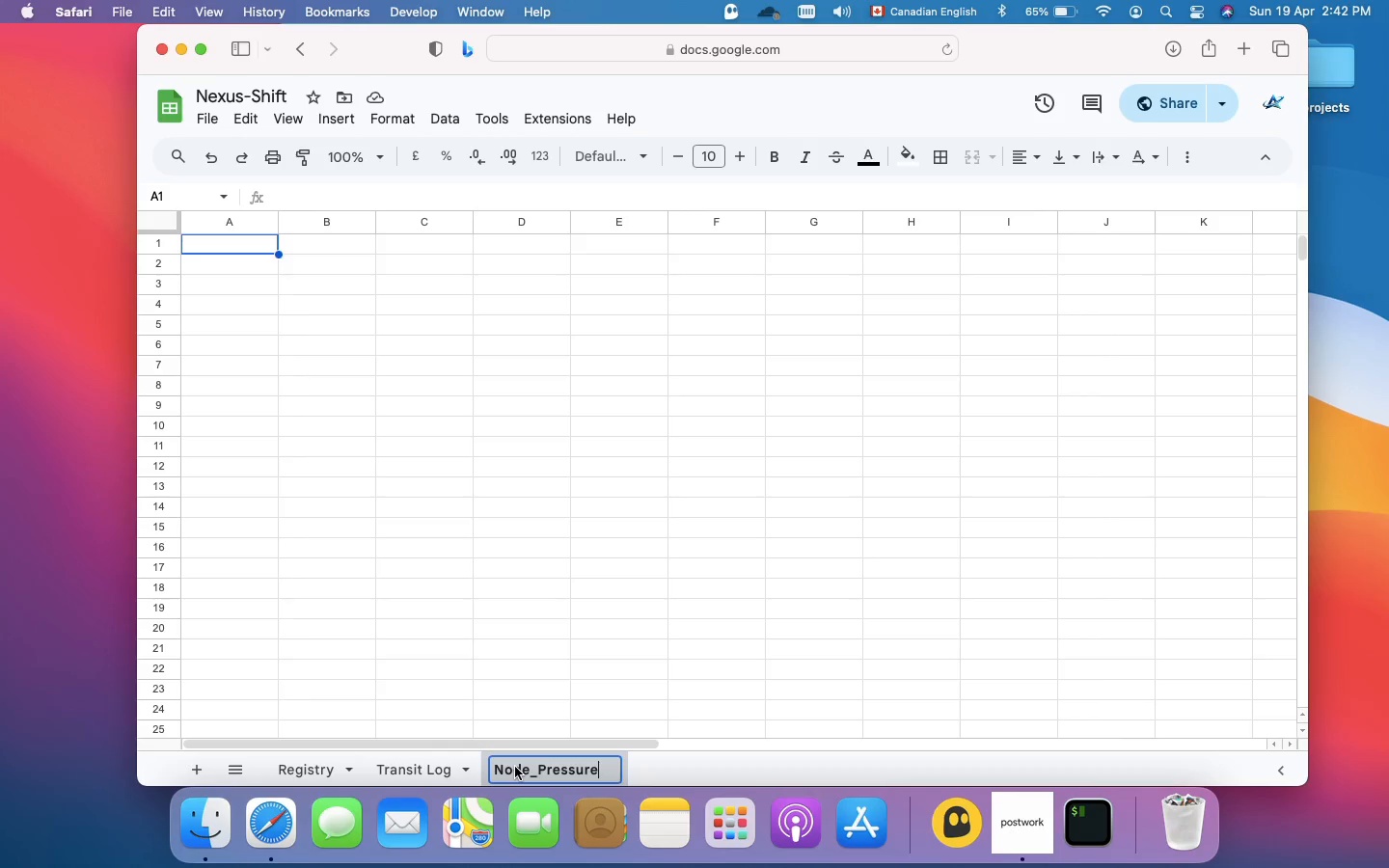 
key(Enter)
 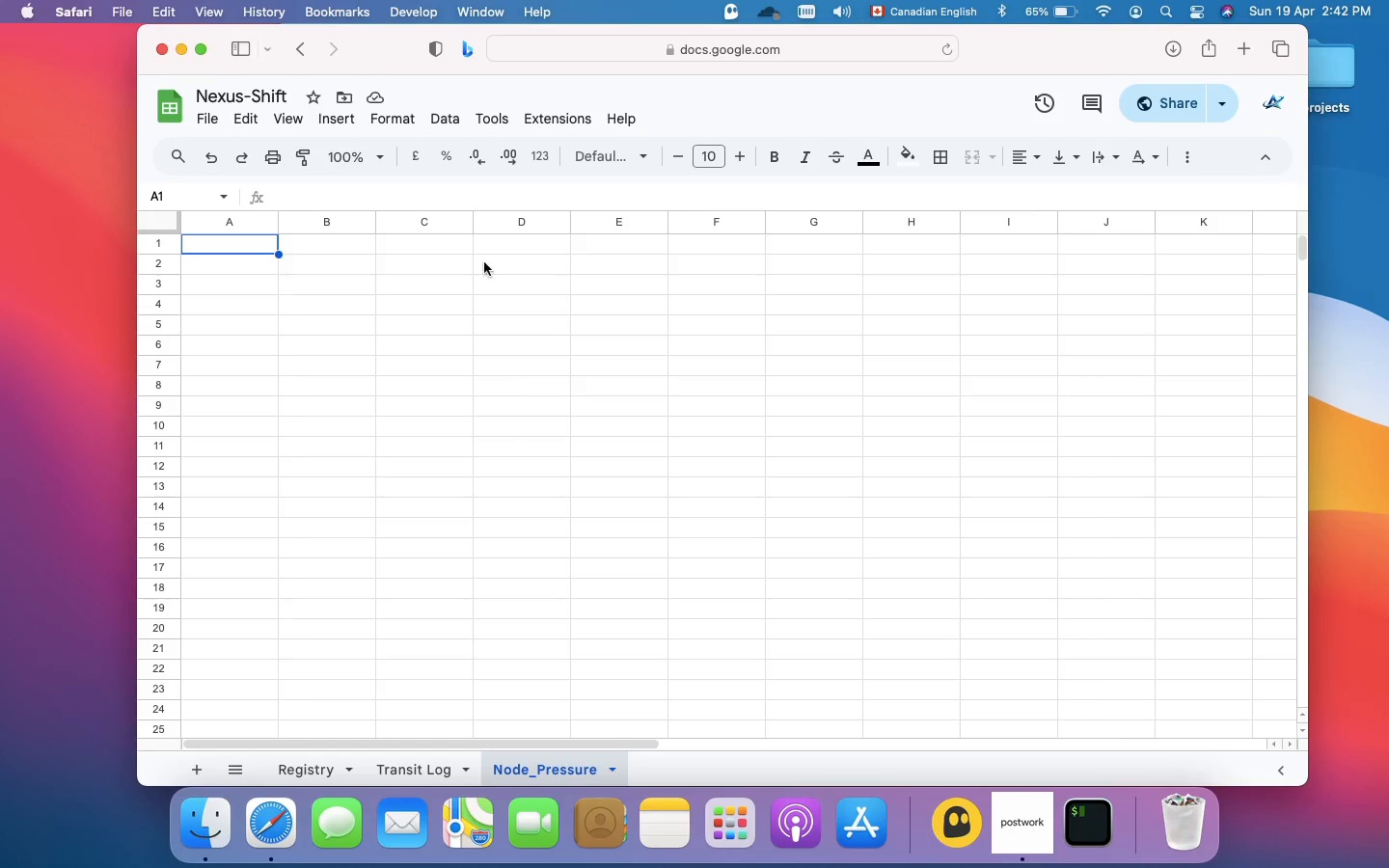 
wait(10.74)
 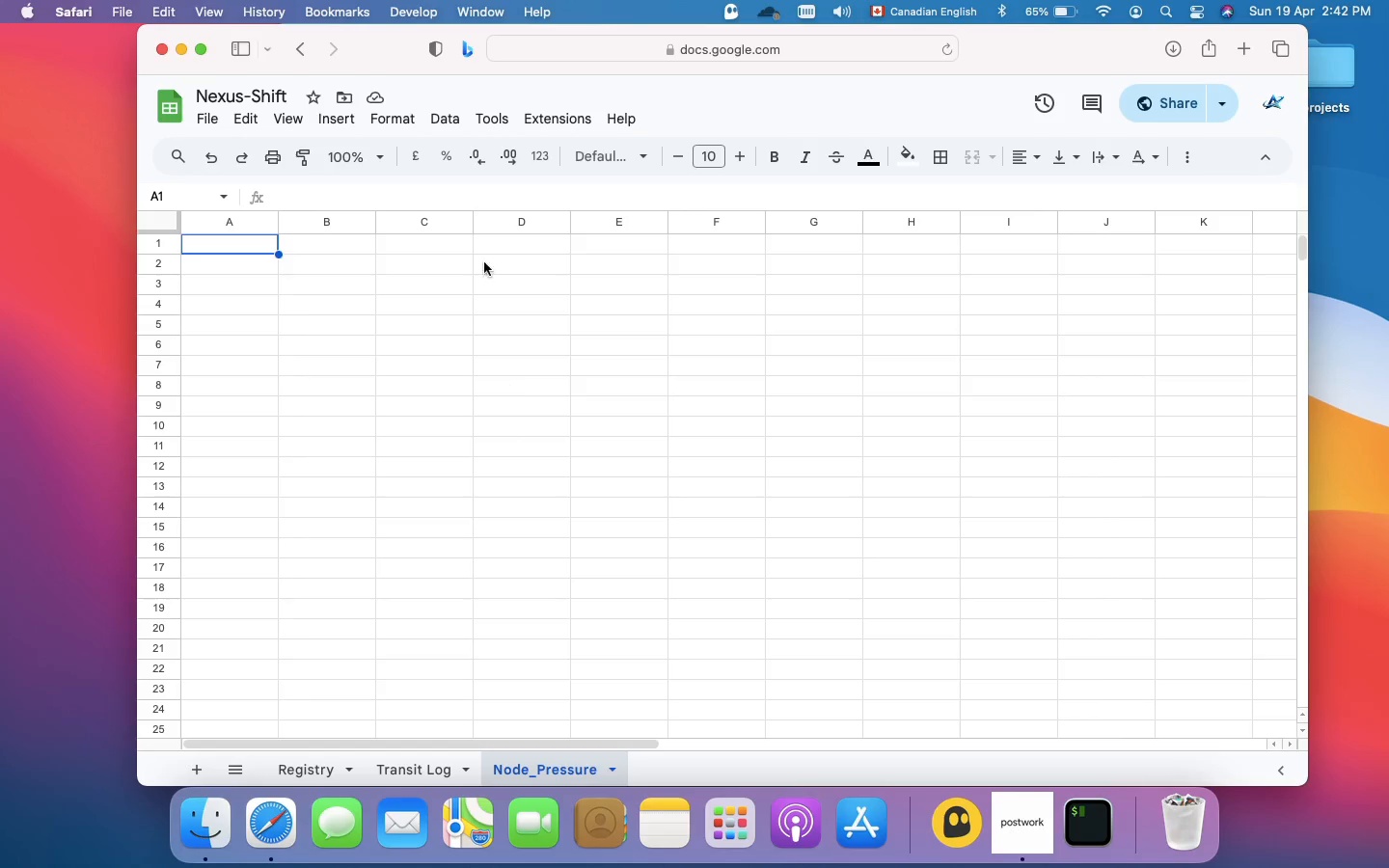 
left_click([162, 225])
 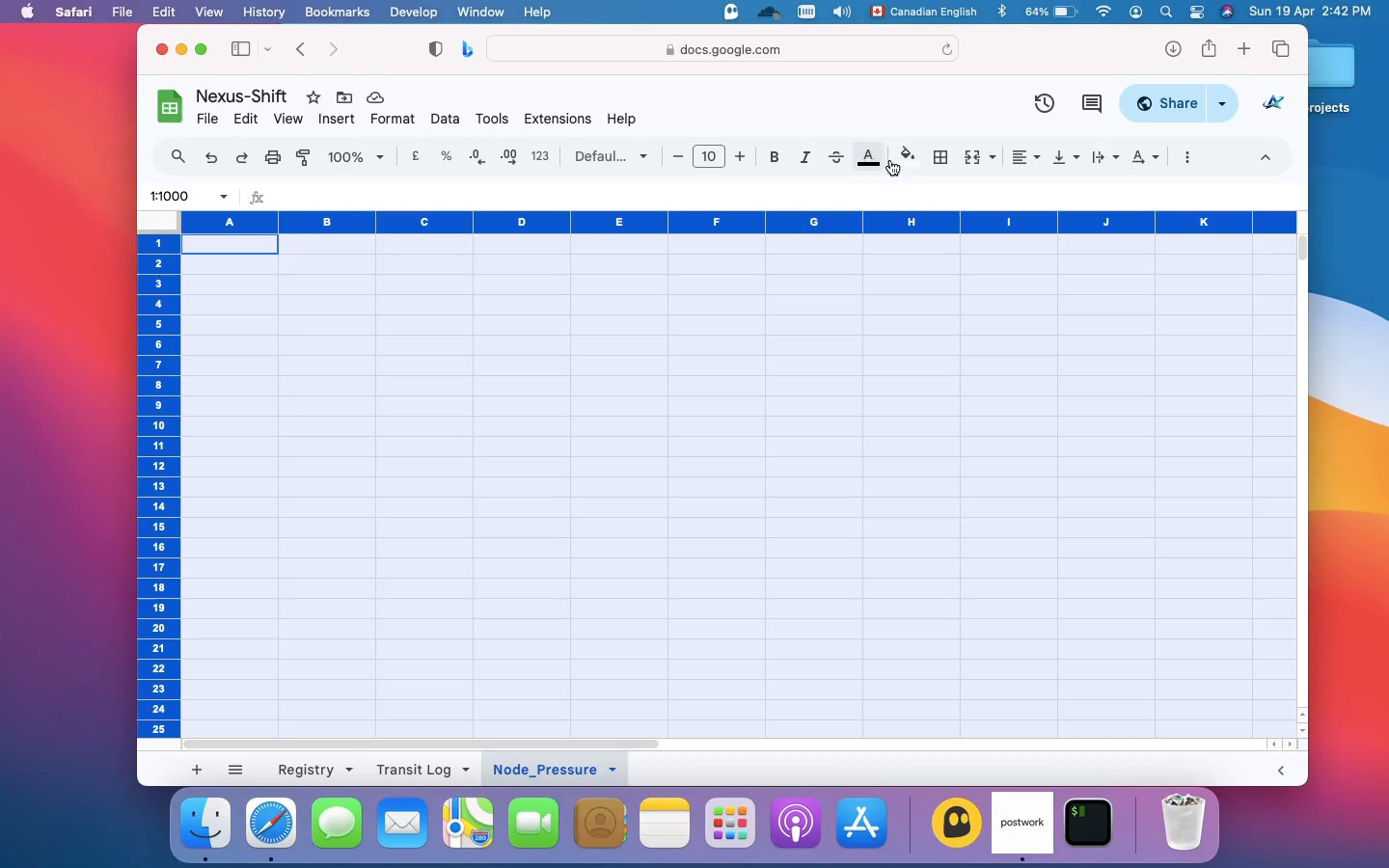 
left_click([911, 157])
 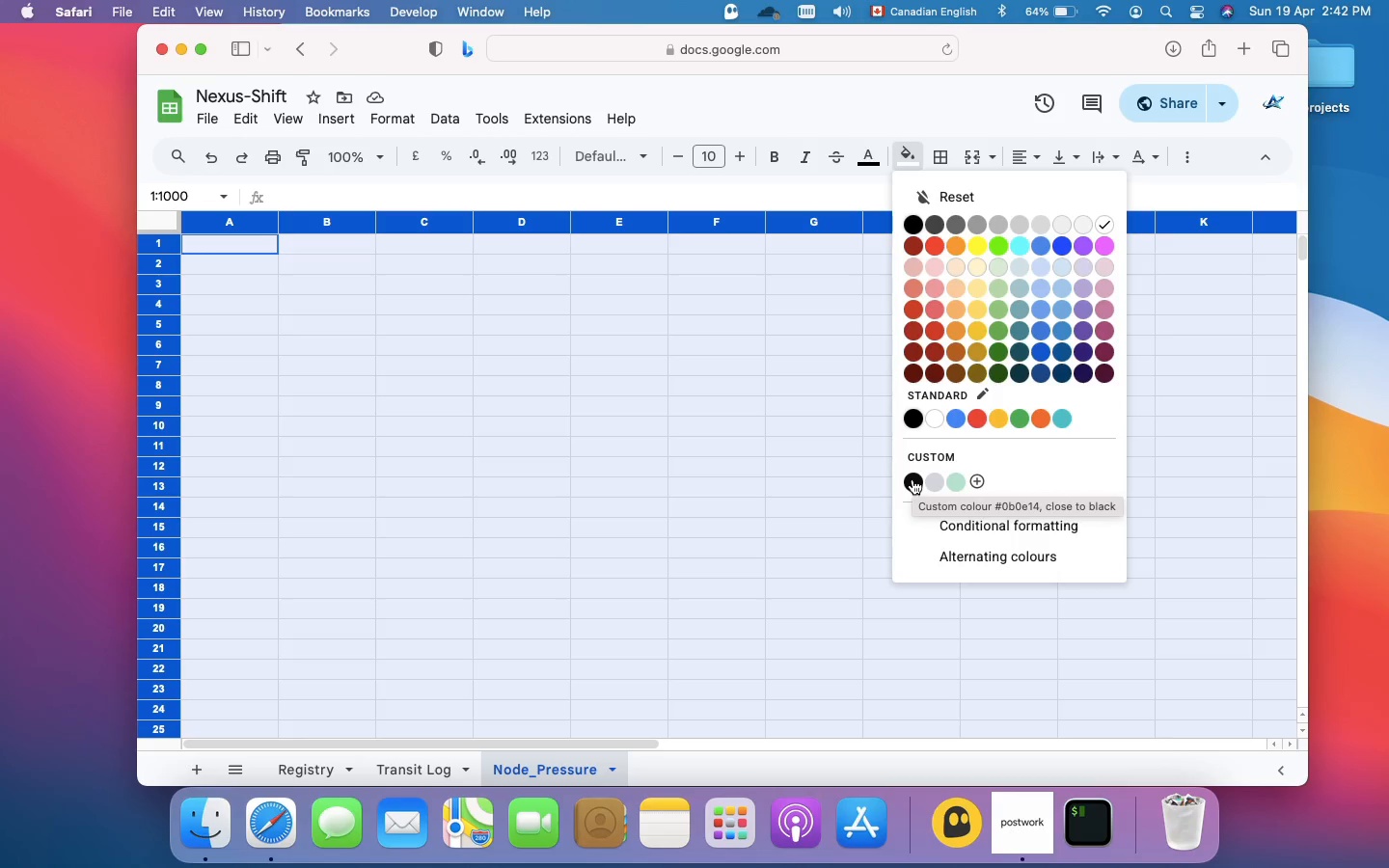 
left_click([912, 479])
 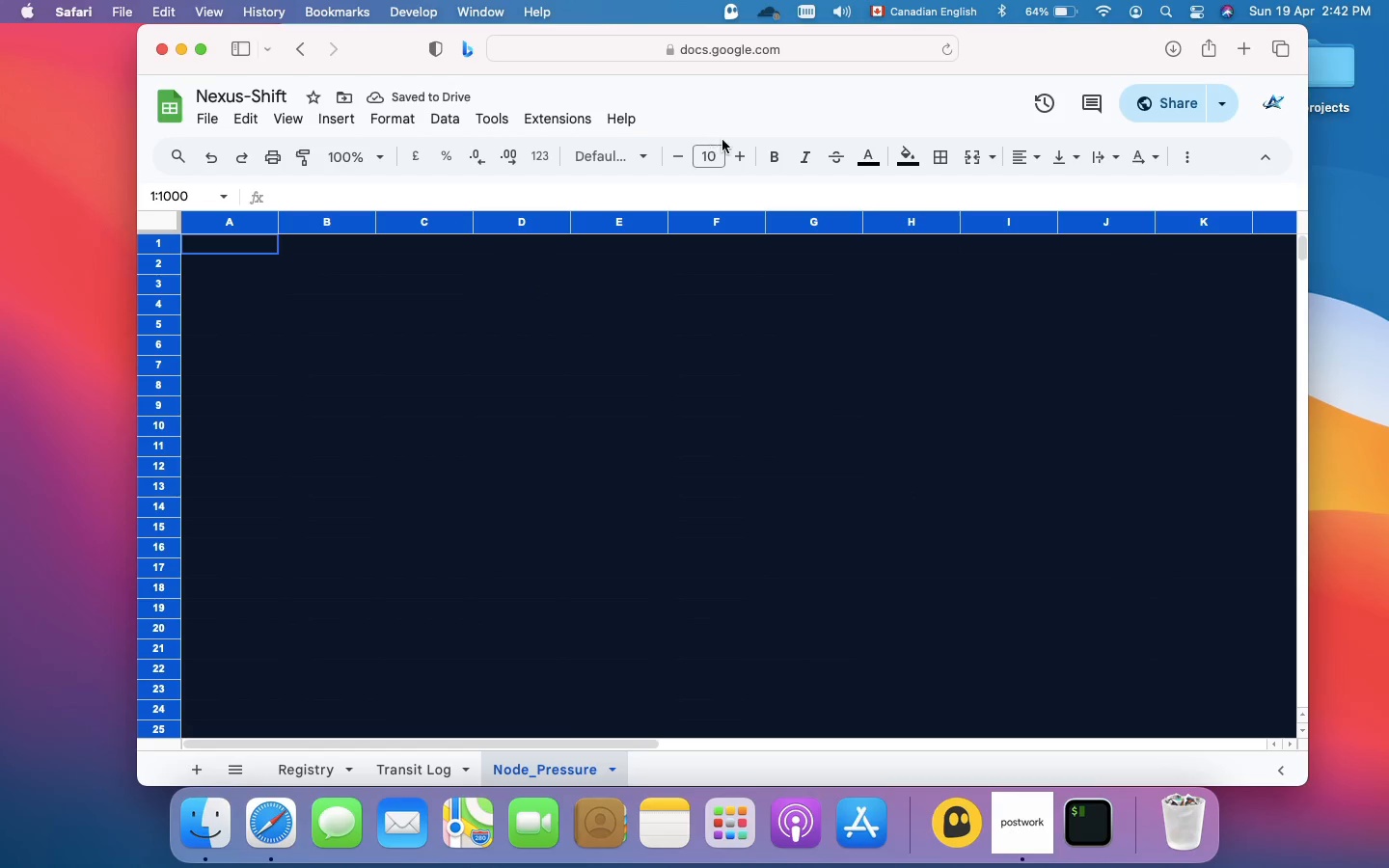 
left_click([875, 156])
 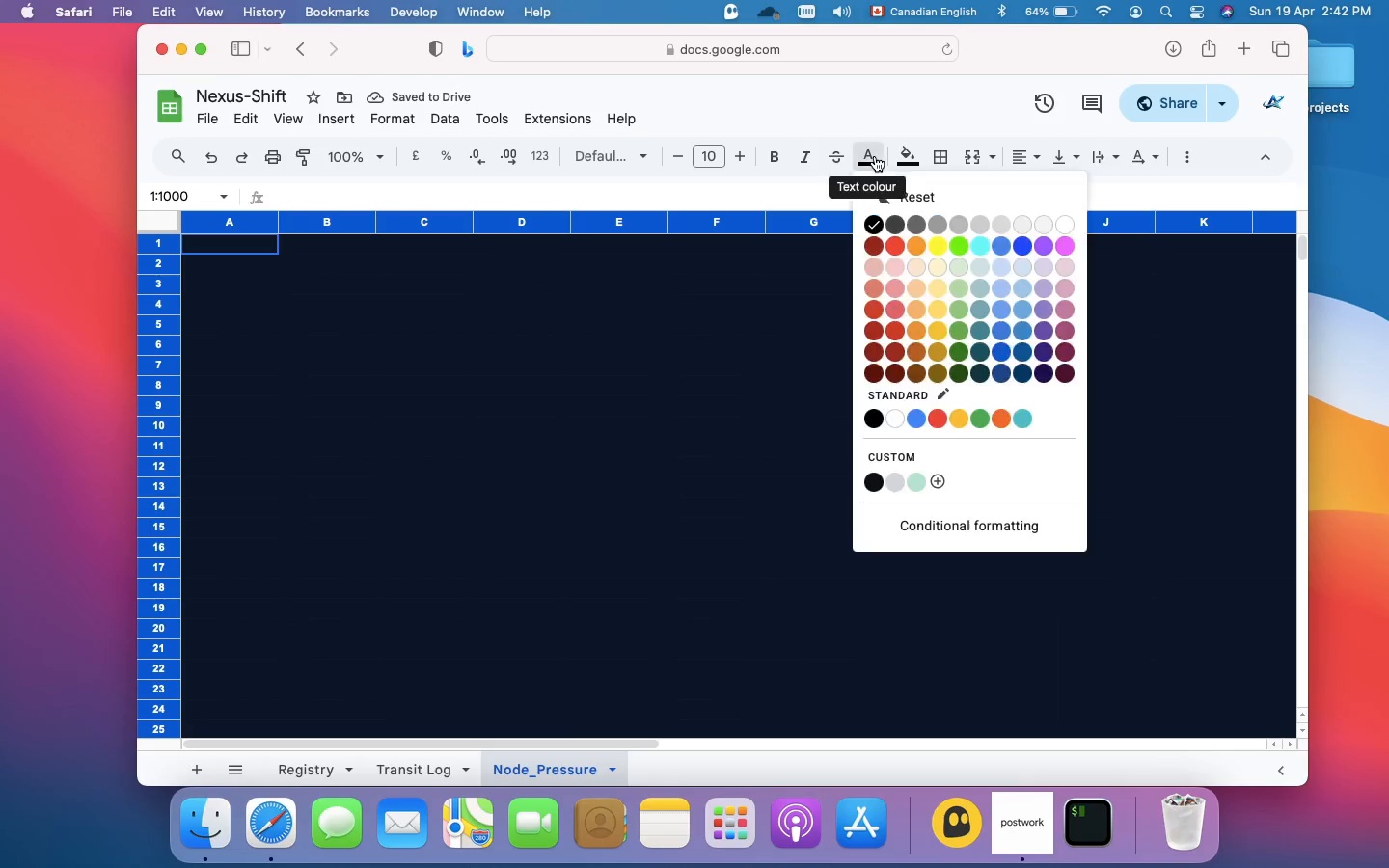 
mouse_move([875, 178])
 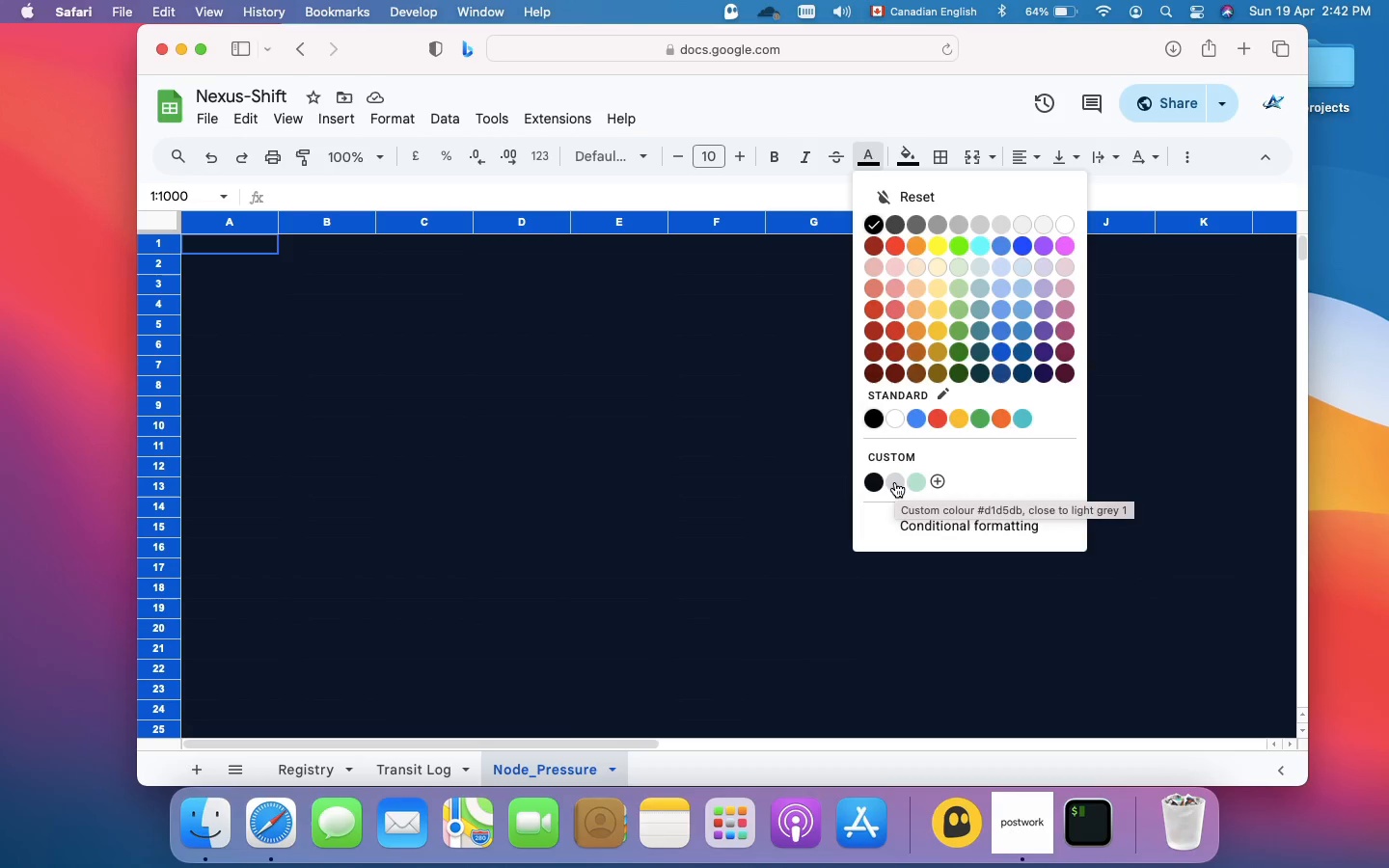 
left_click([895, 482])
 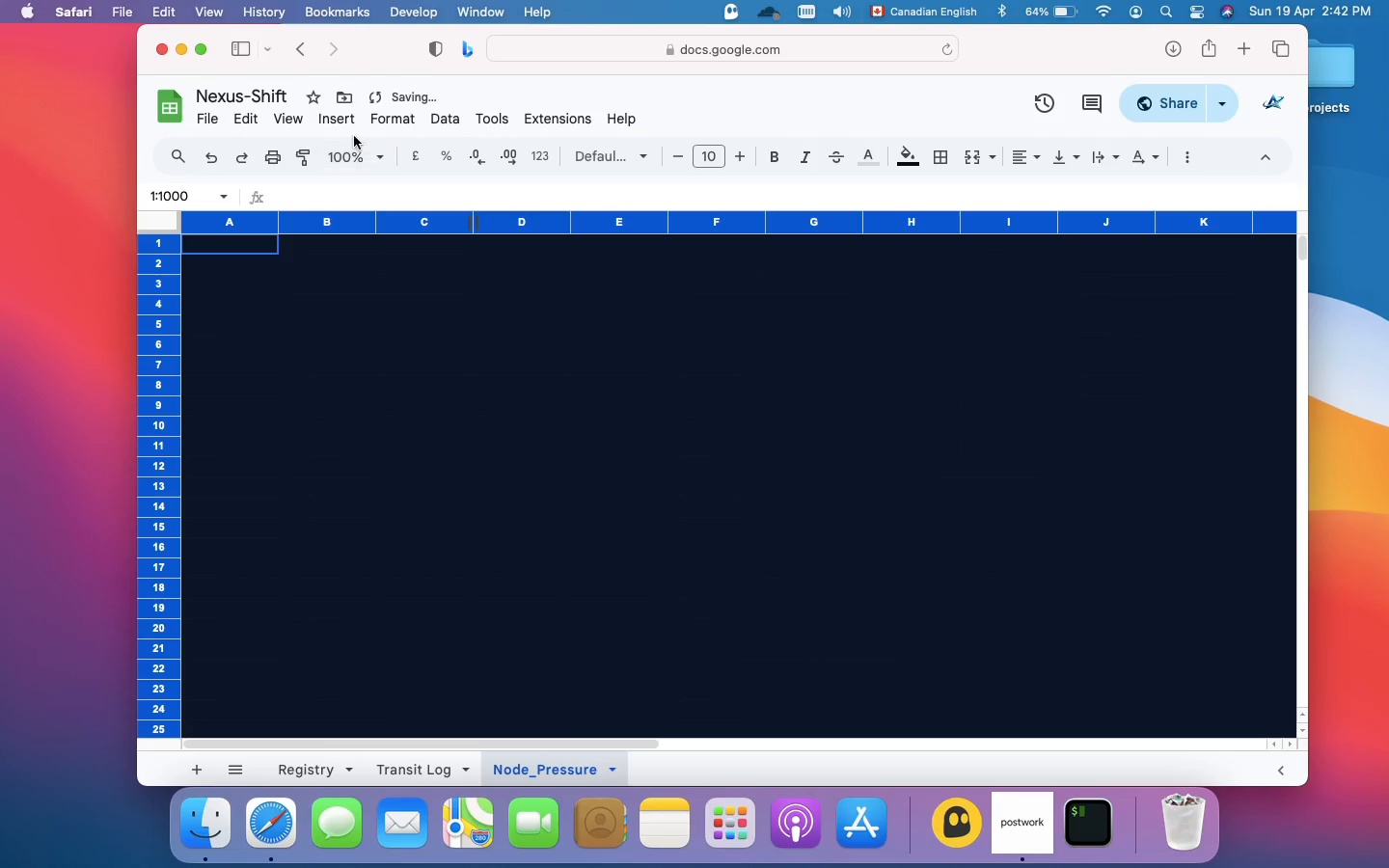 
left_click([293, 116])
 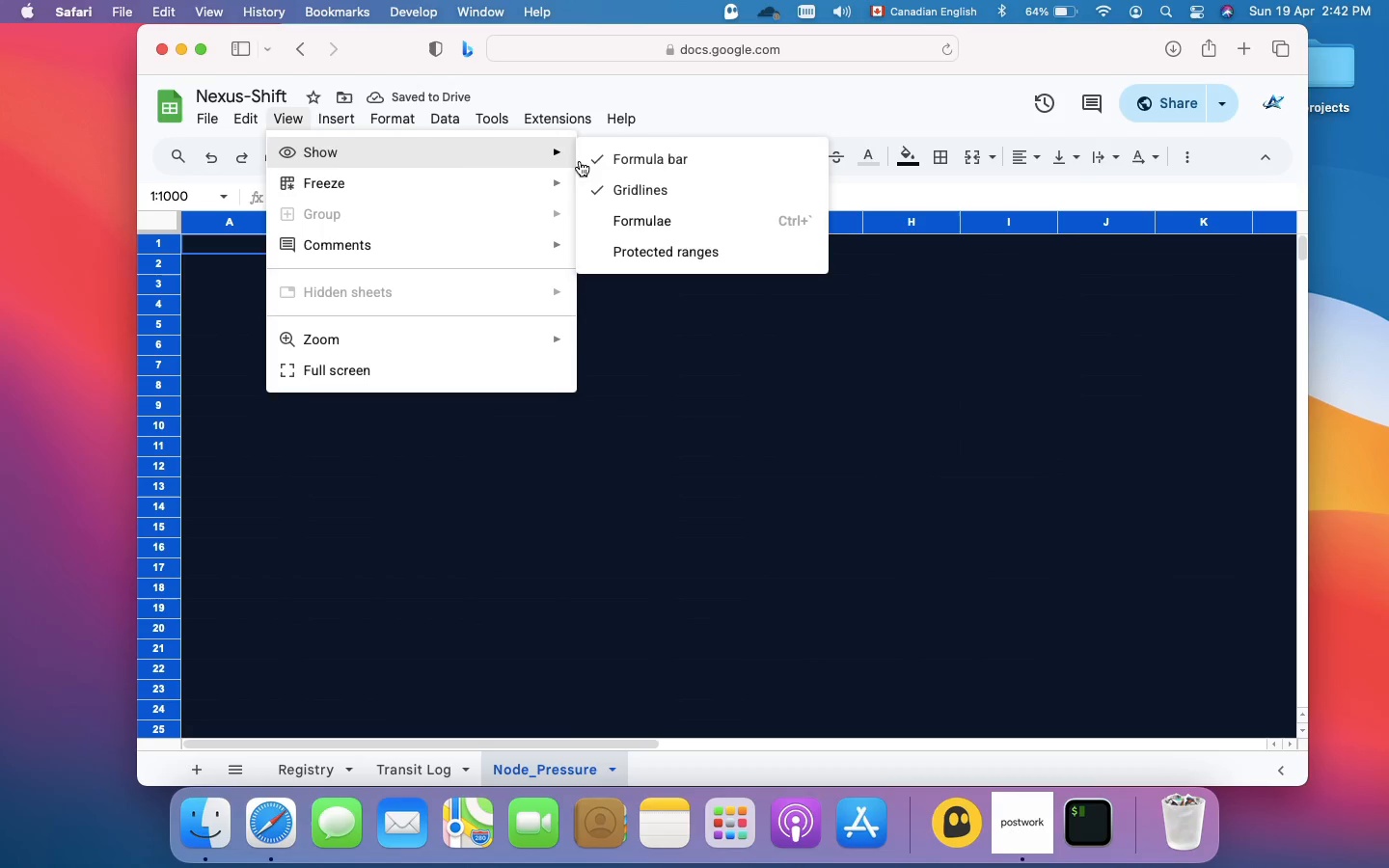 
left_click([614, 184])
 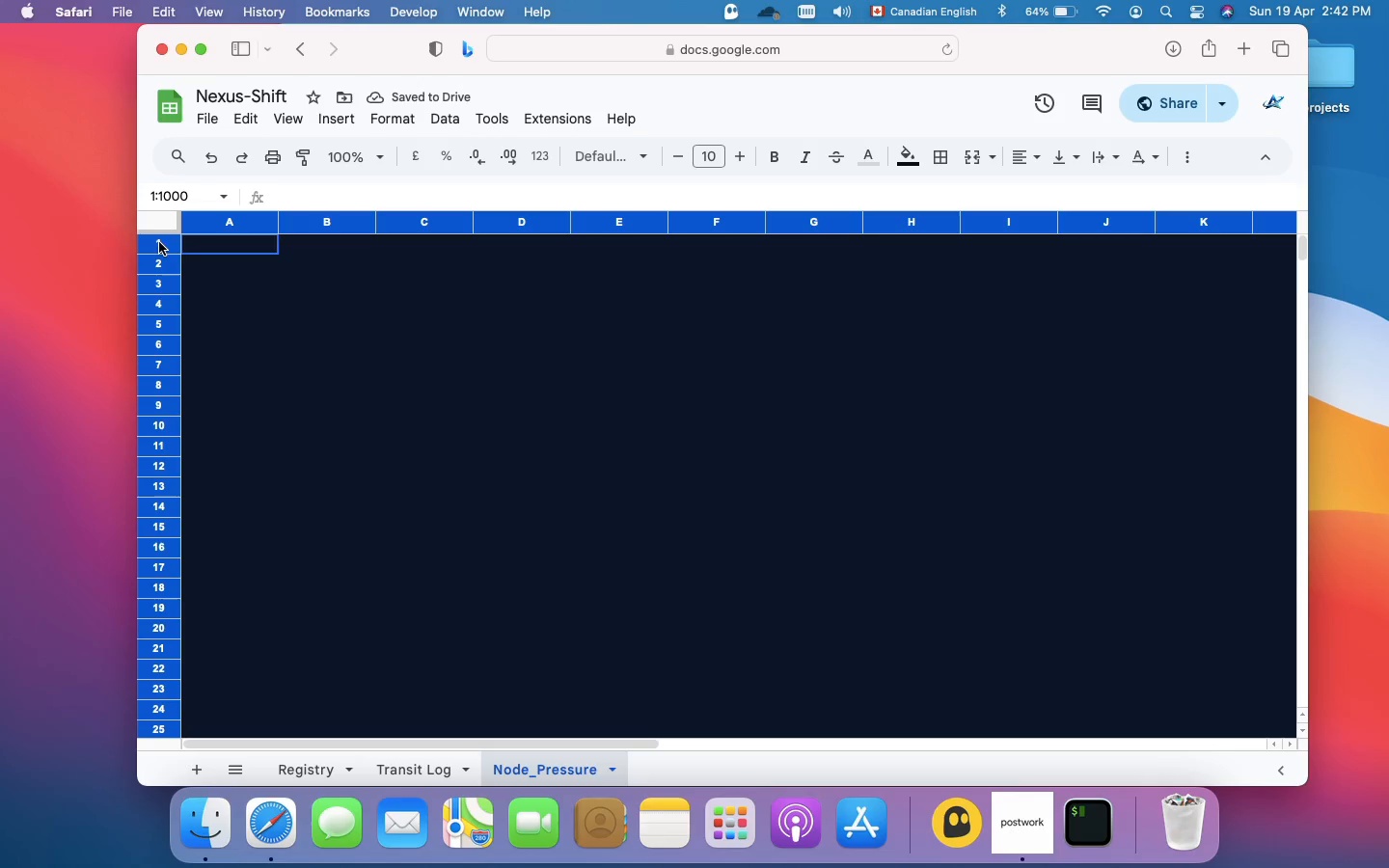 
left_click([159, 249])
 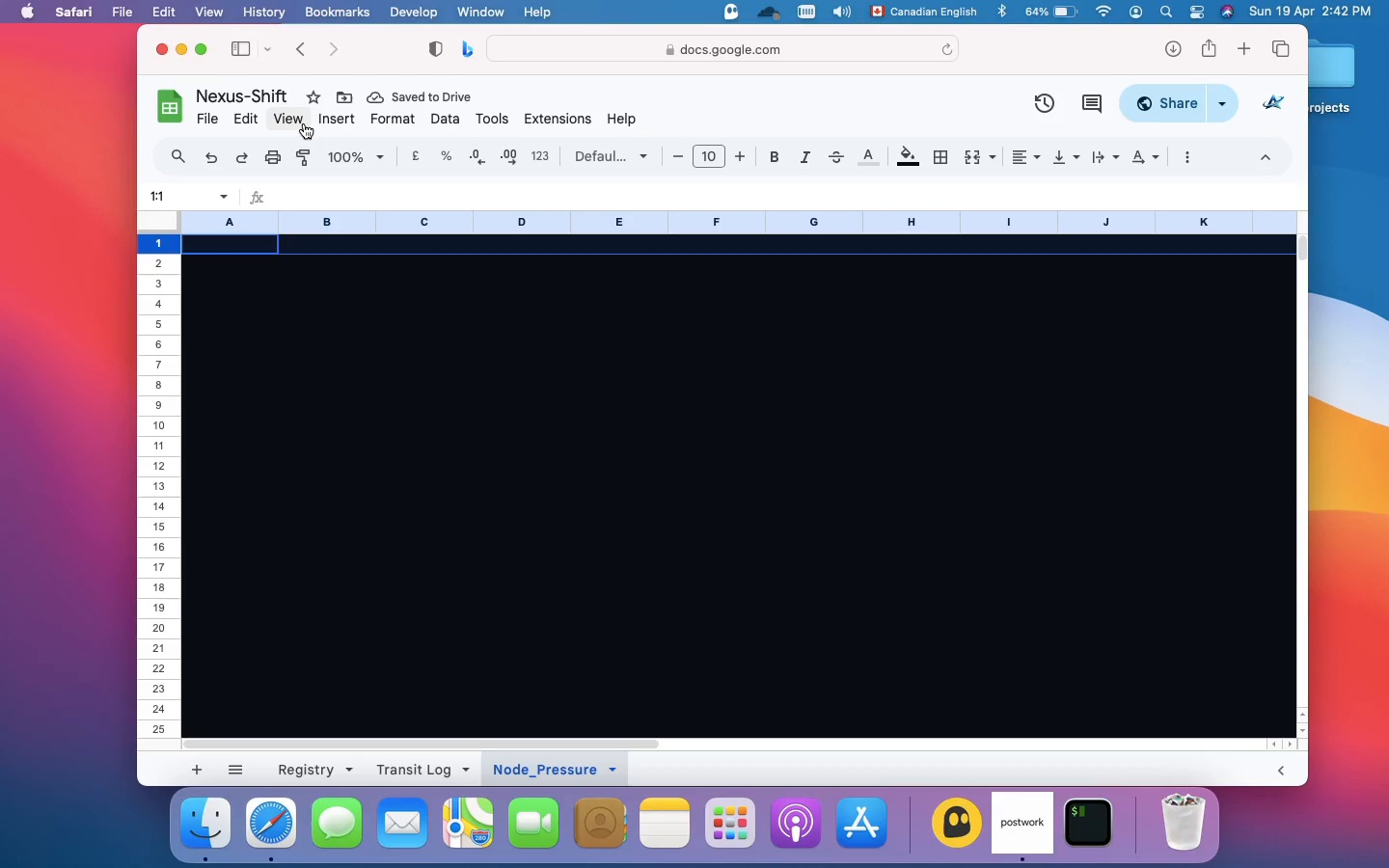 
left_click([304, 124])
 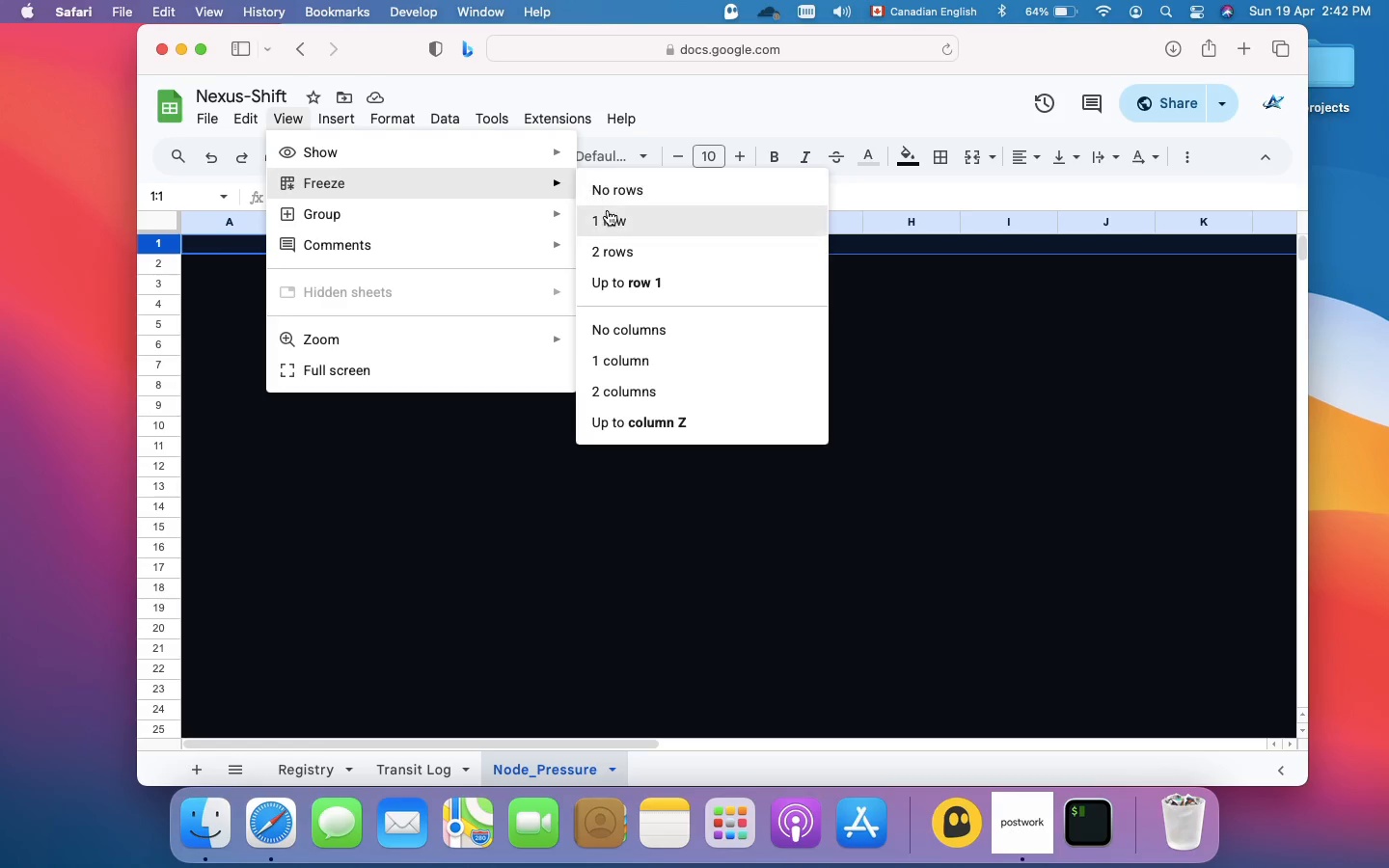 
left_click([609, 218])
 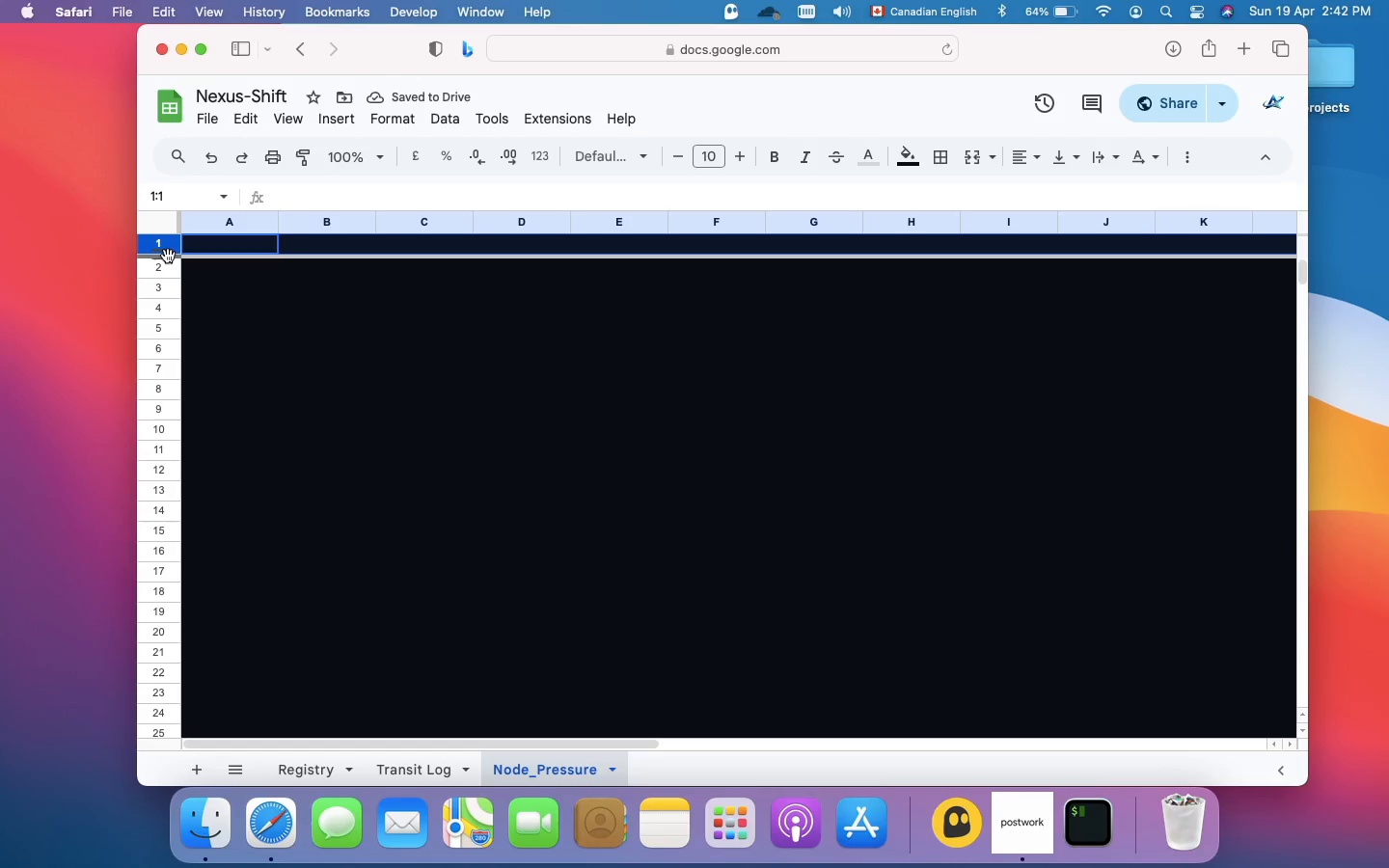 
right_click([167, 257])
 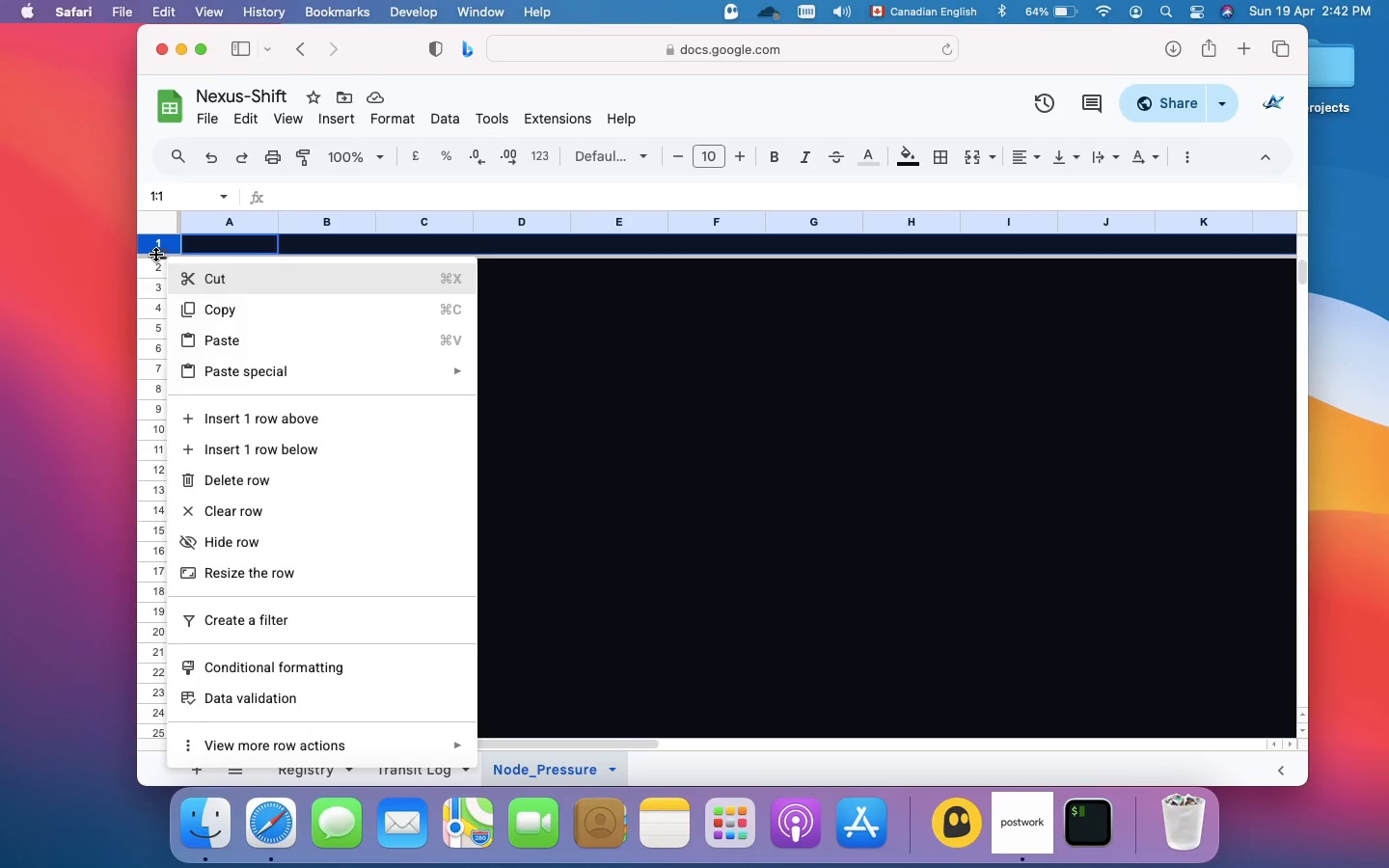 
right_click([155, 255])
 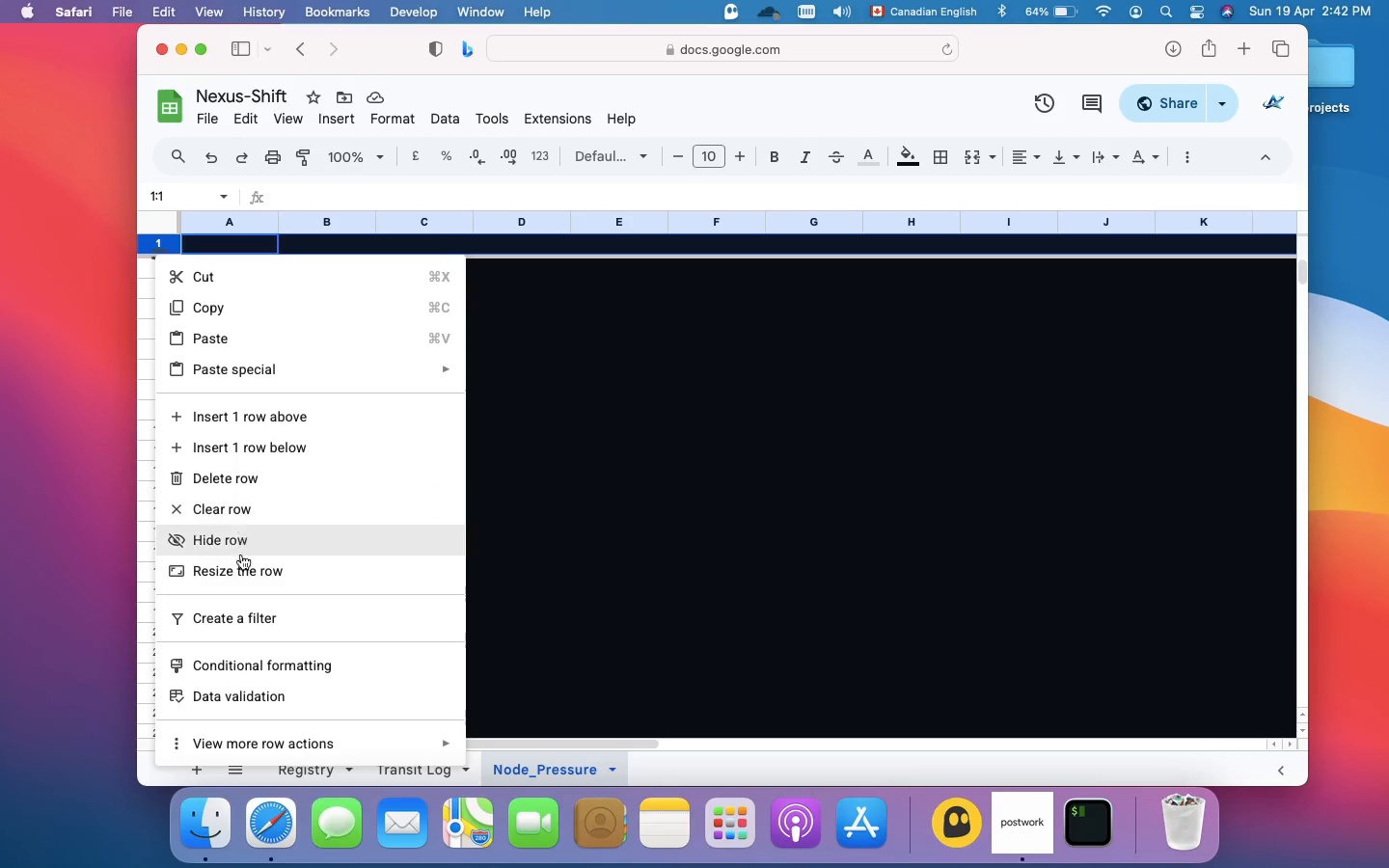 
left_click([241, 563])
 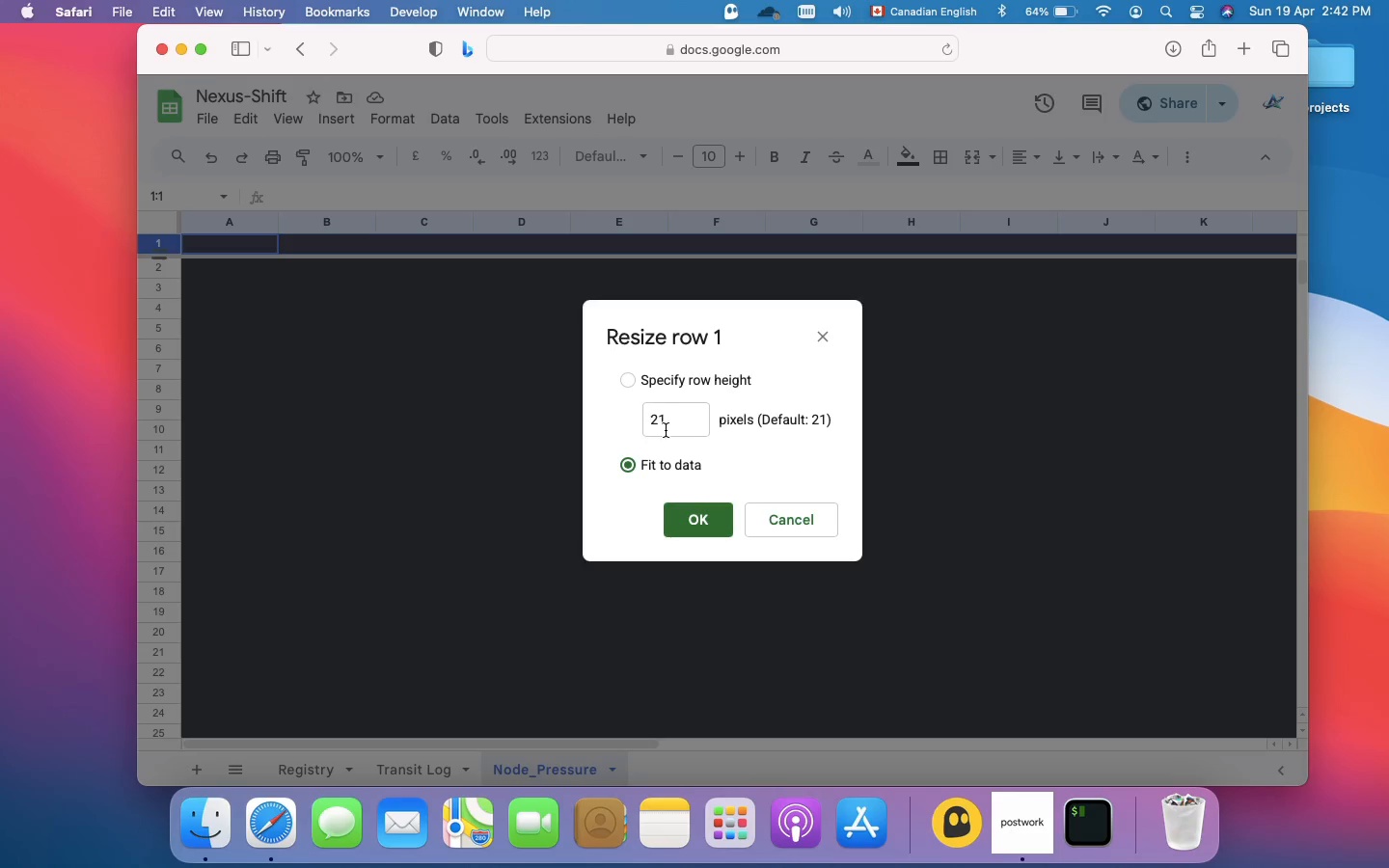 
left_click([675, 426])
 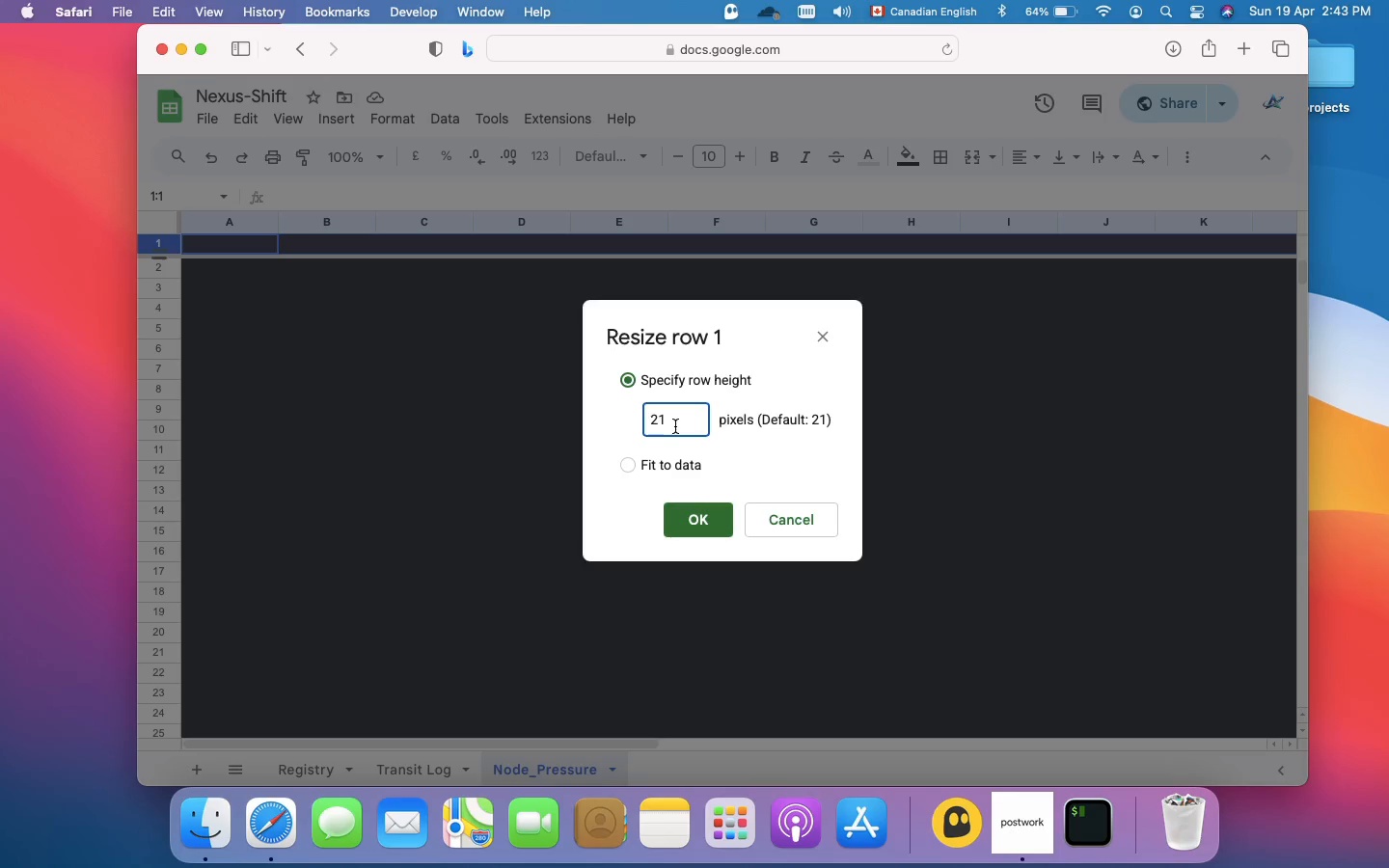 
key(Backspace)
key(Backspace)
type(35)
 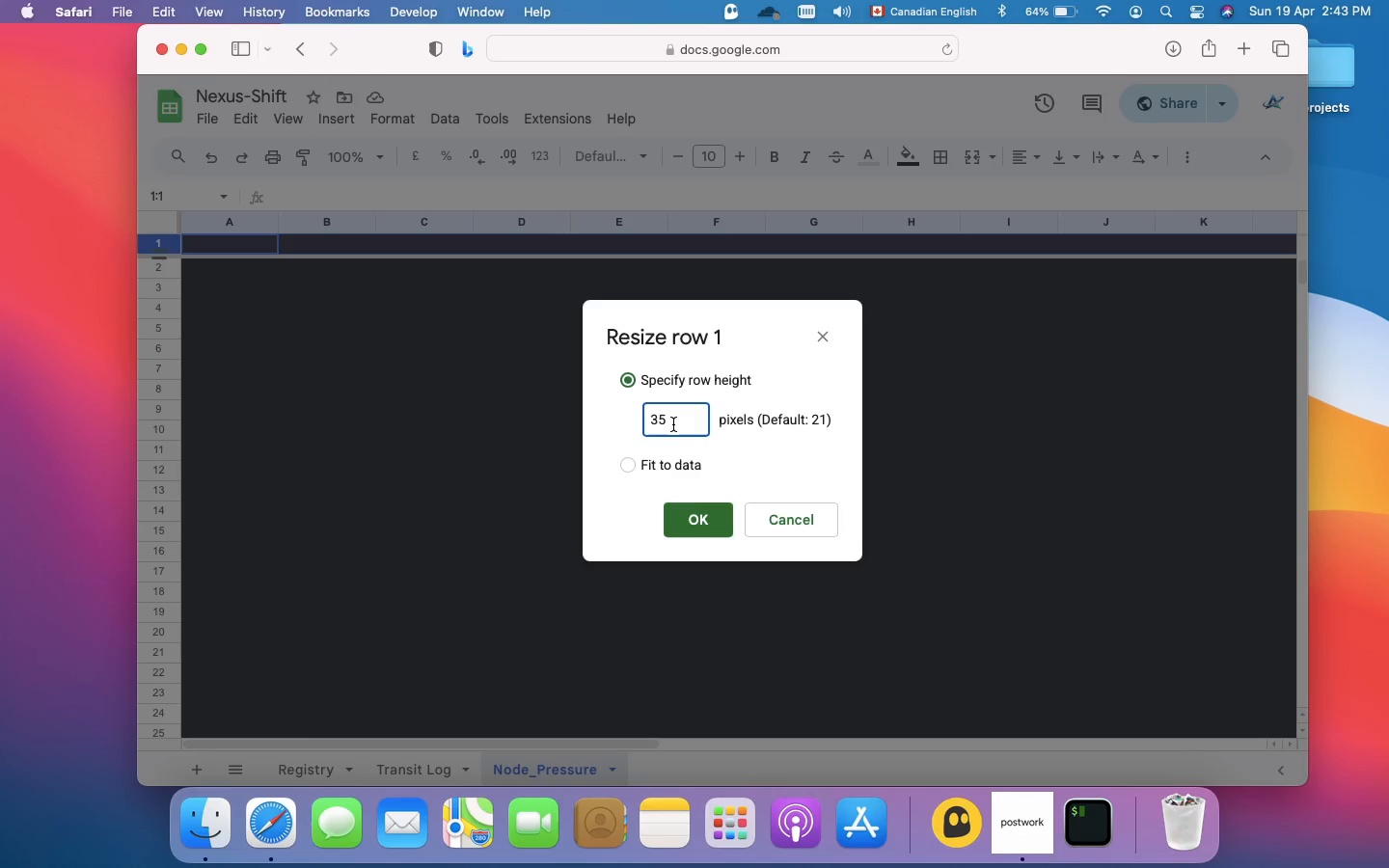 
key(Enter)
 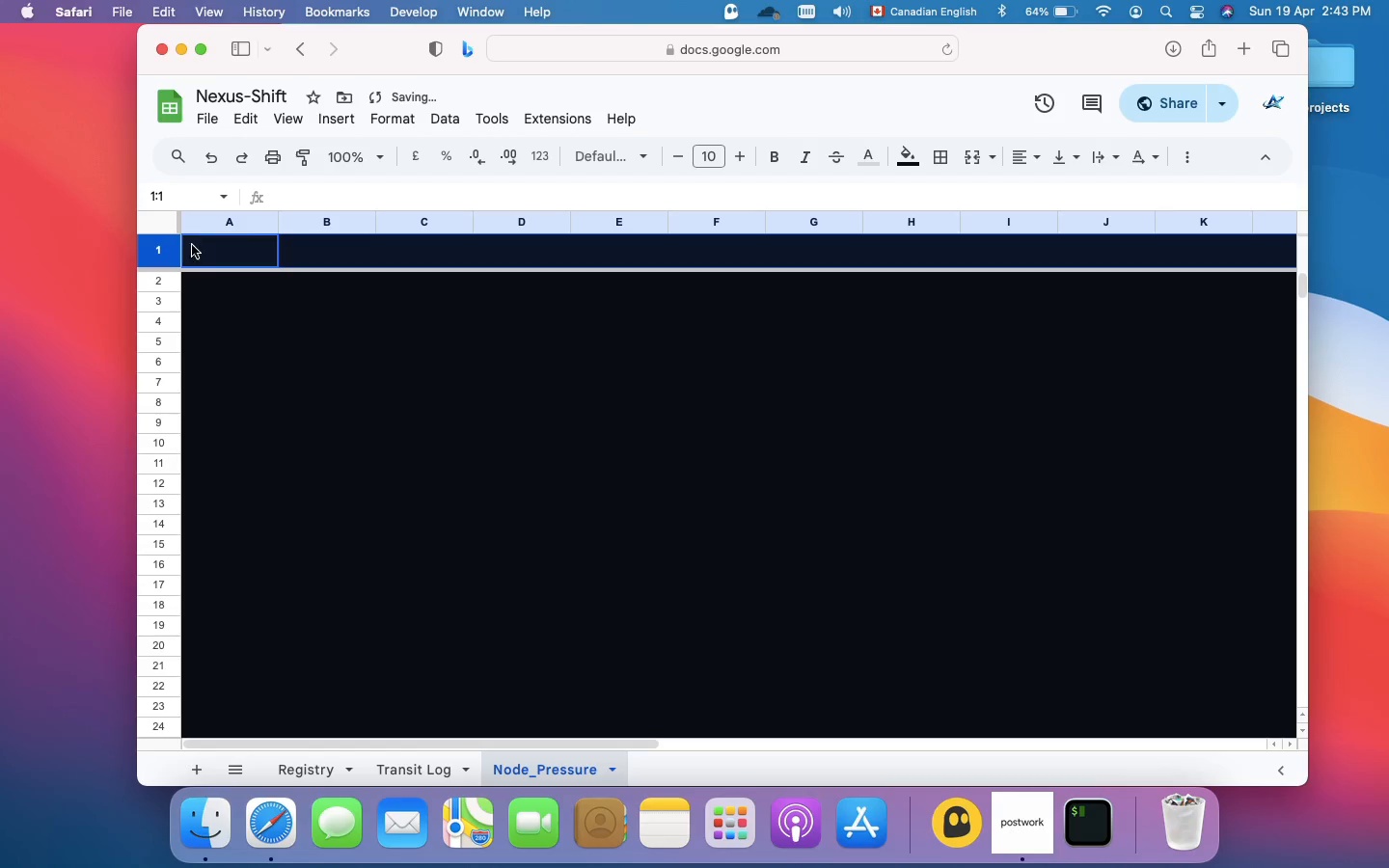 
left_click([224, 261])
 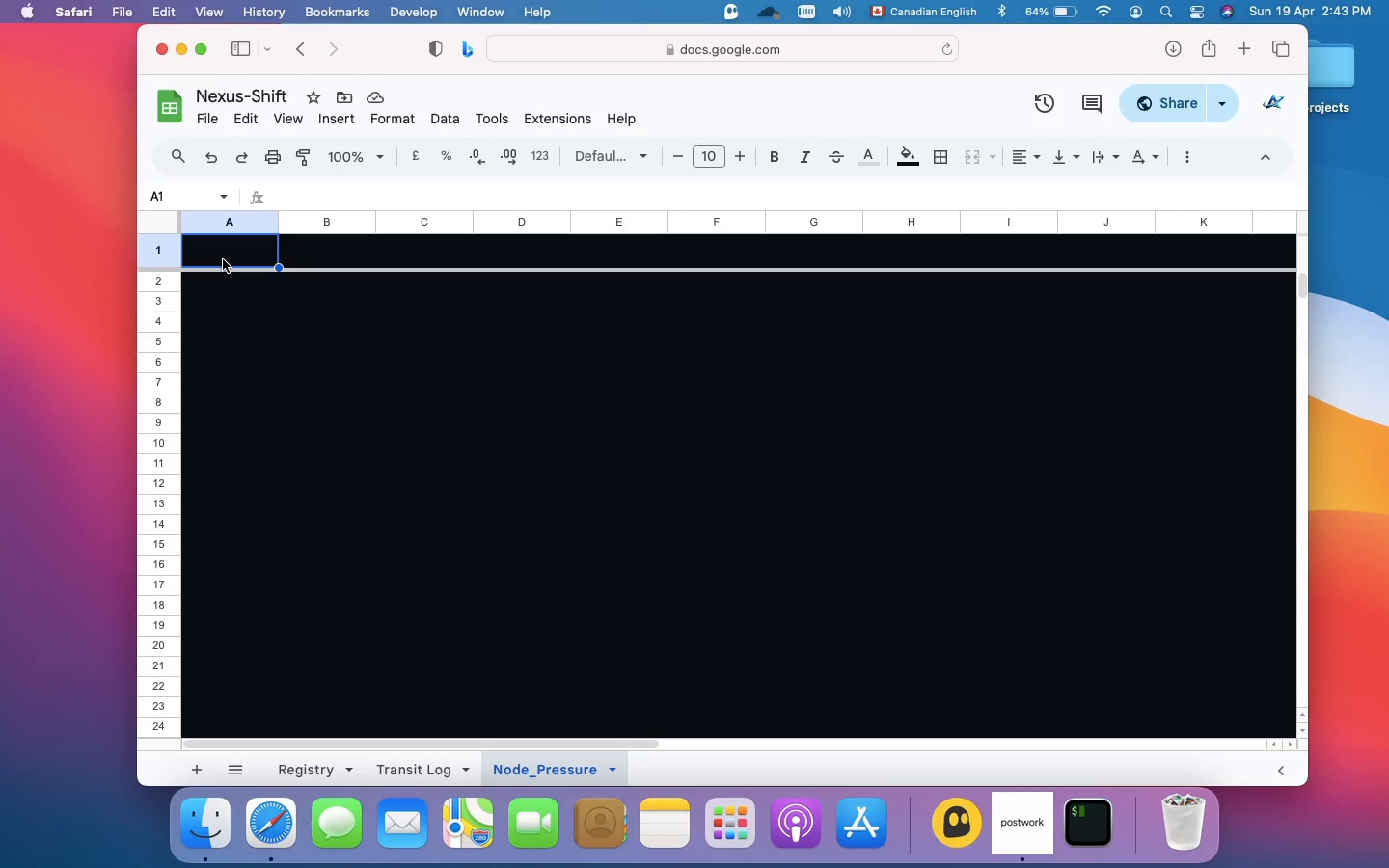 
wait(8.27)
 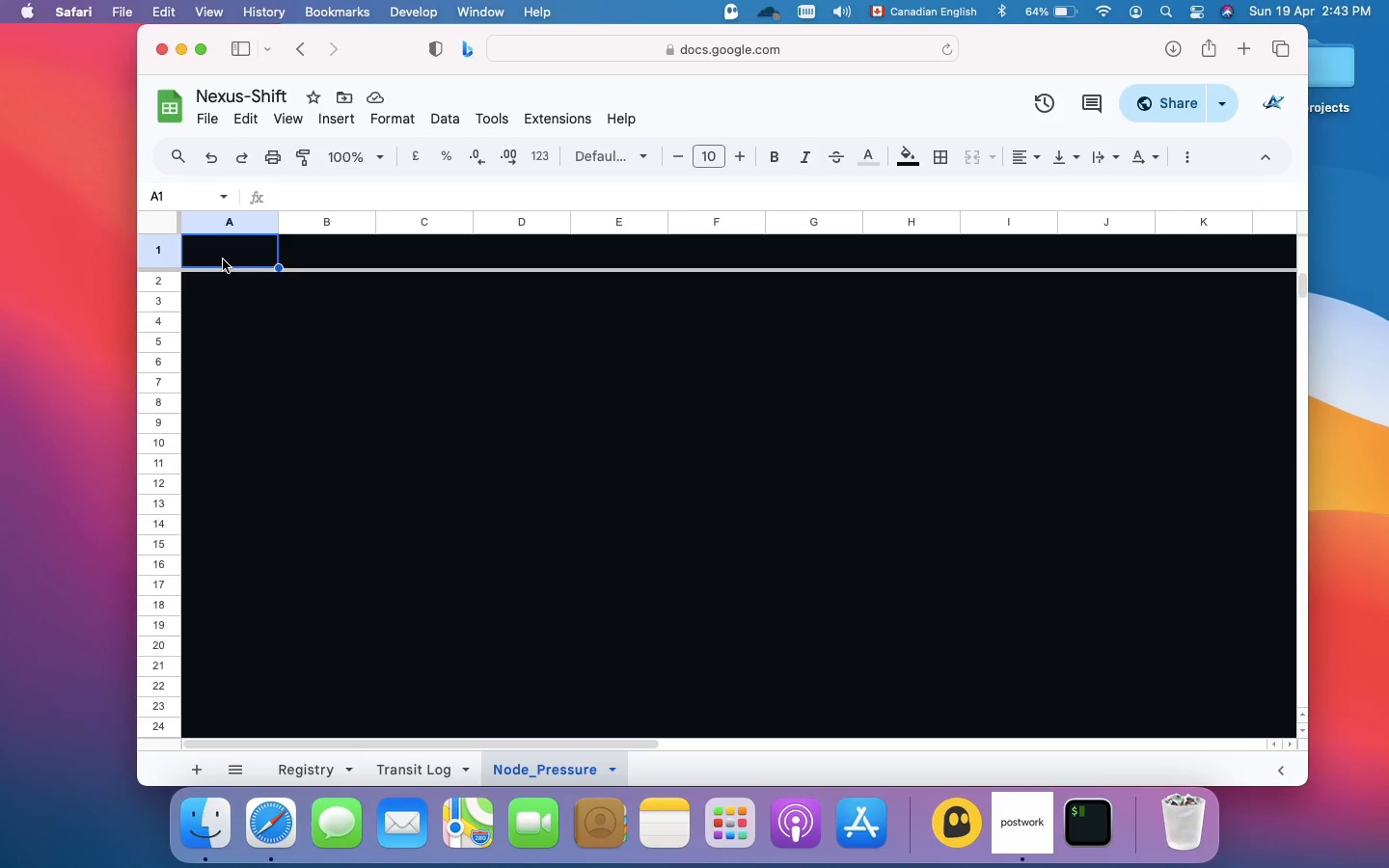 
left_click([224, 281])
 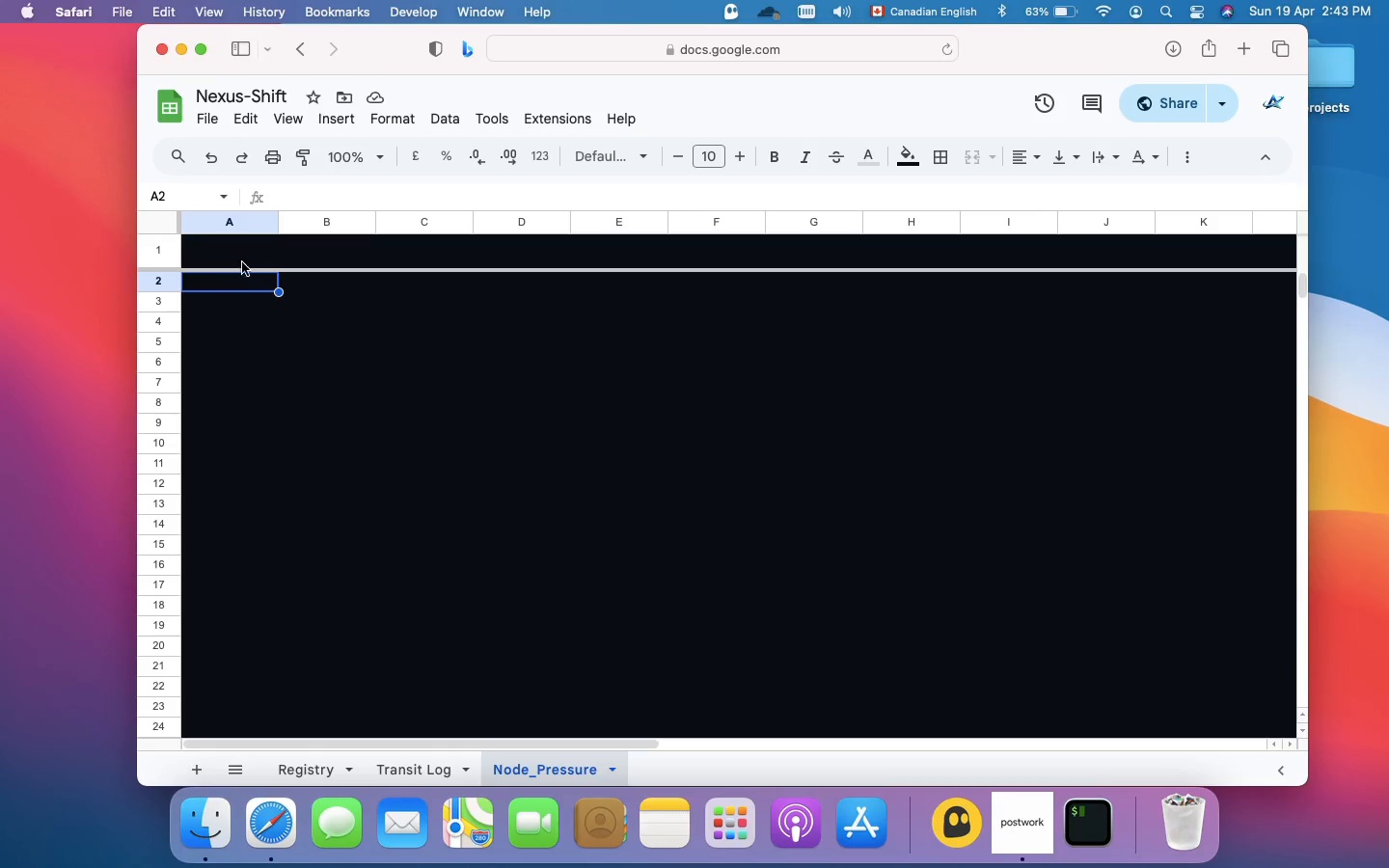 
wait(5.23)
 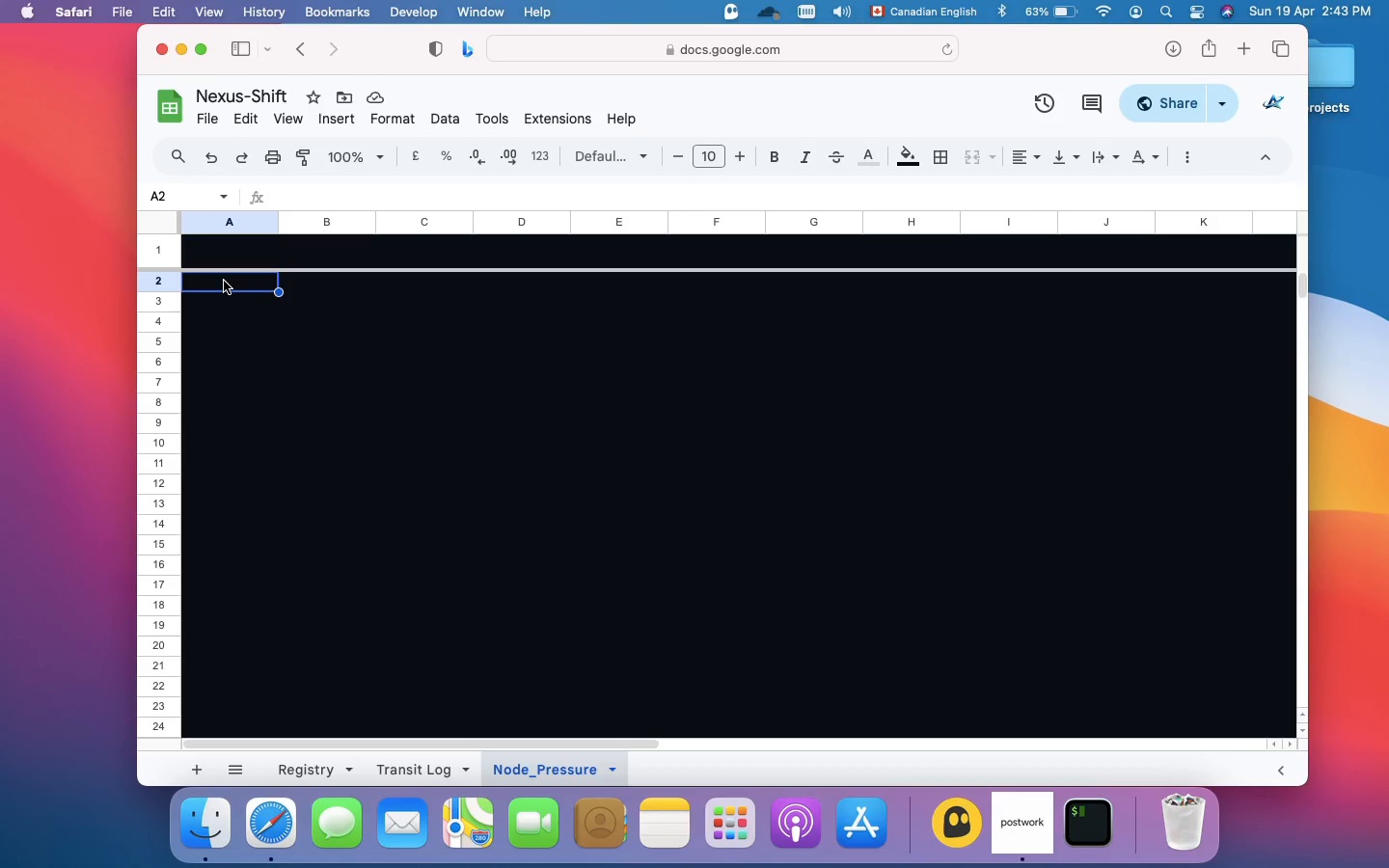 
left_click([331, 197])
 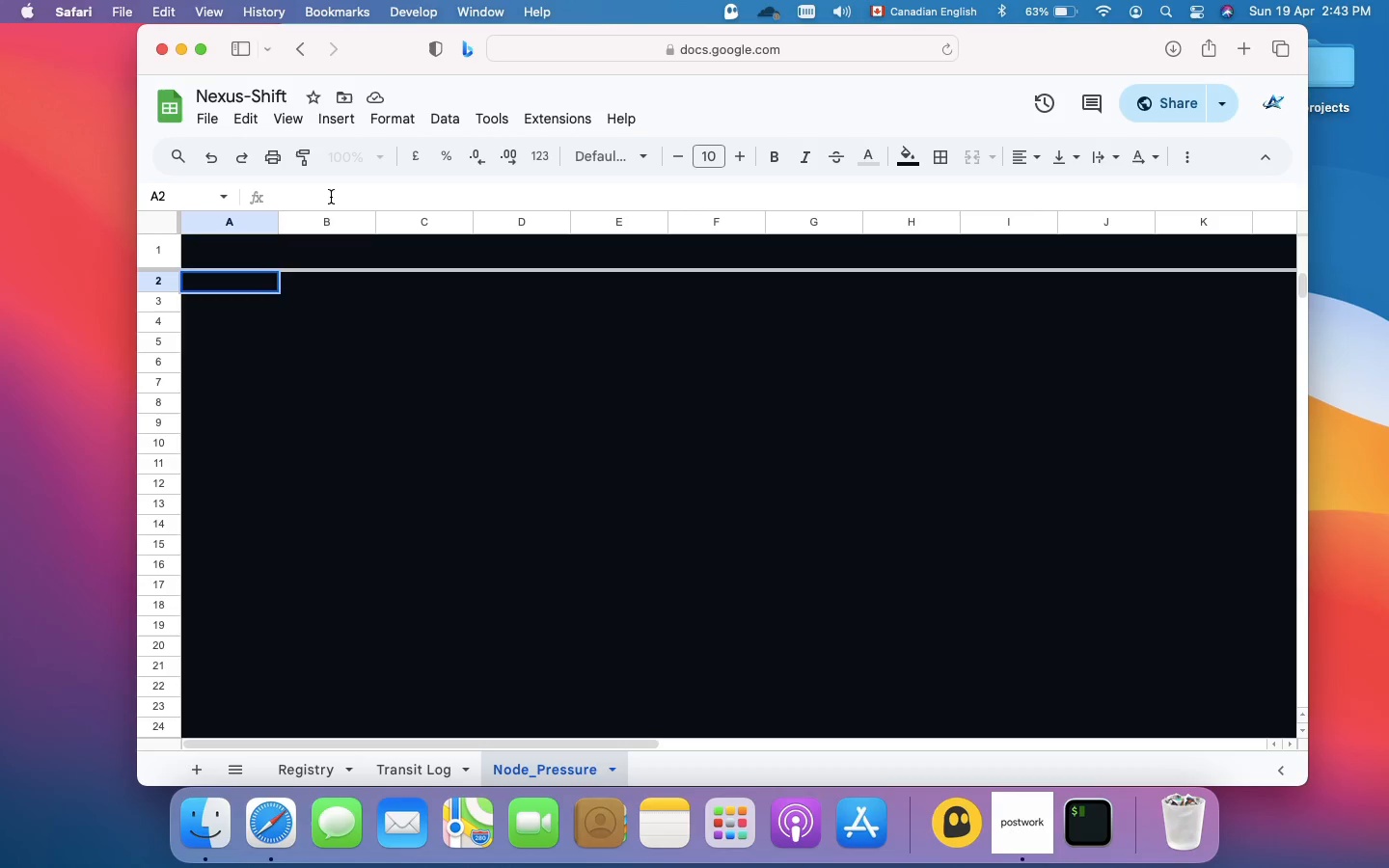 
key(Equal)
 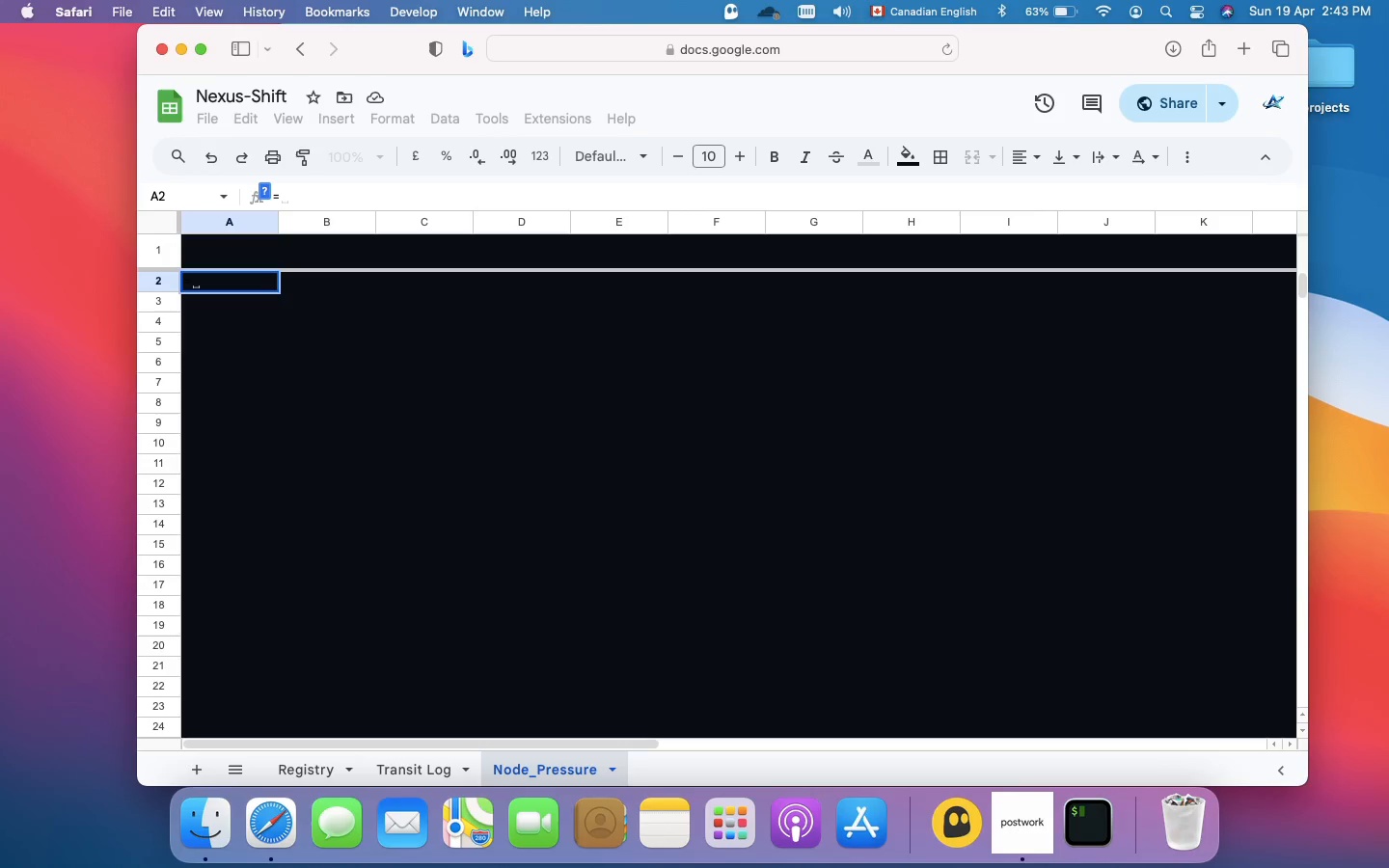 
type(Registry!)
 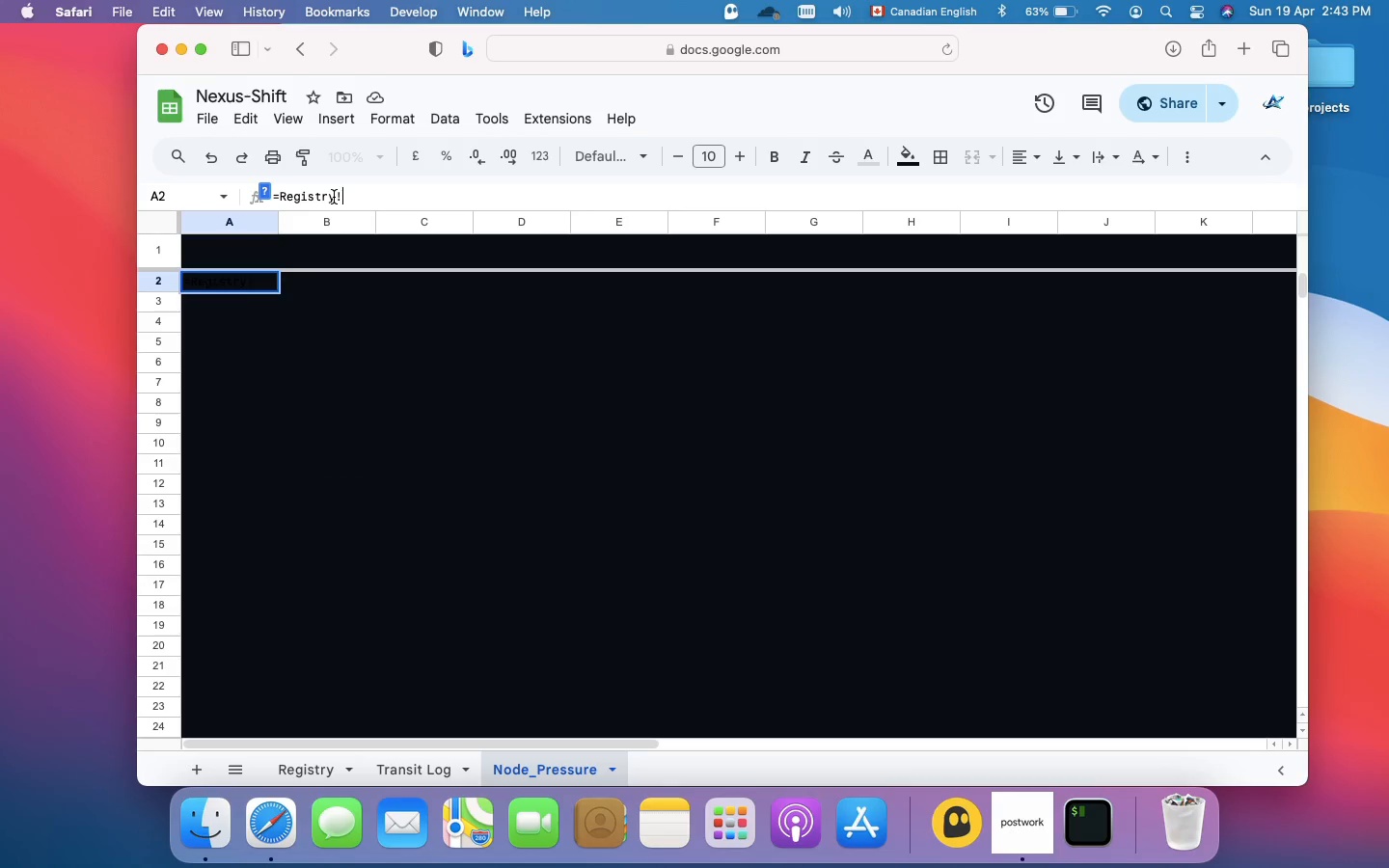 
type(A2:A51)
 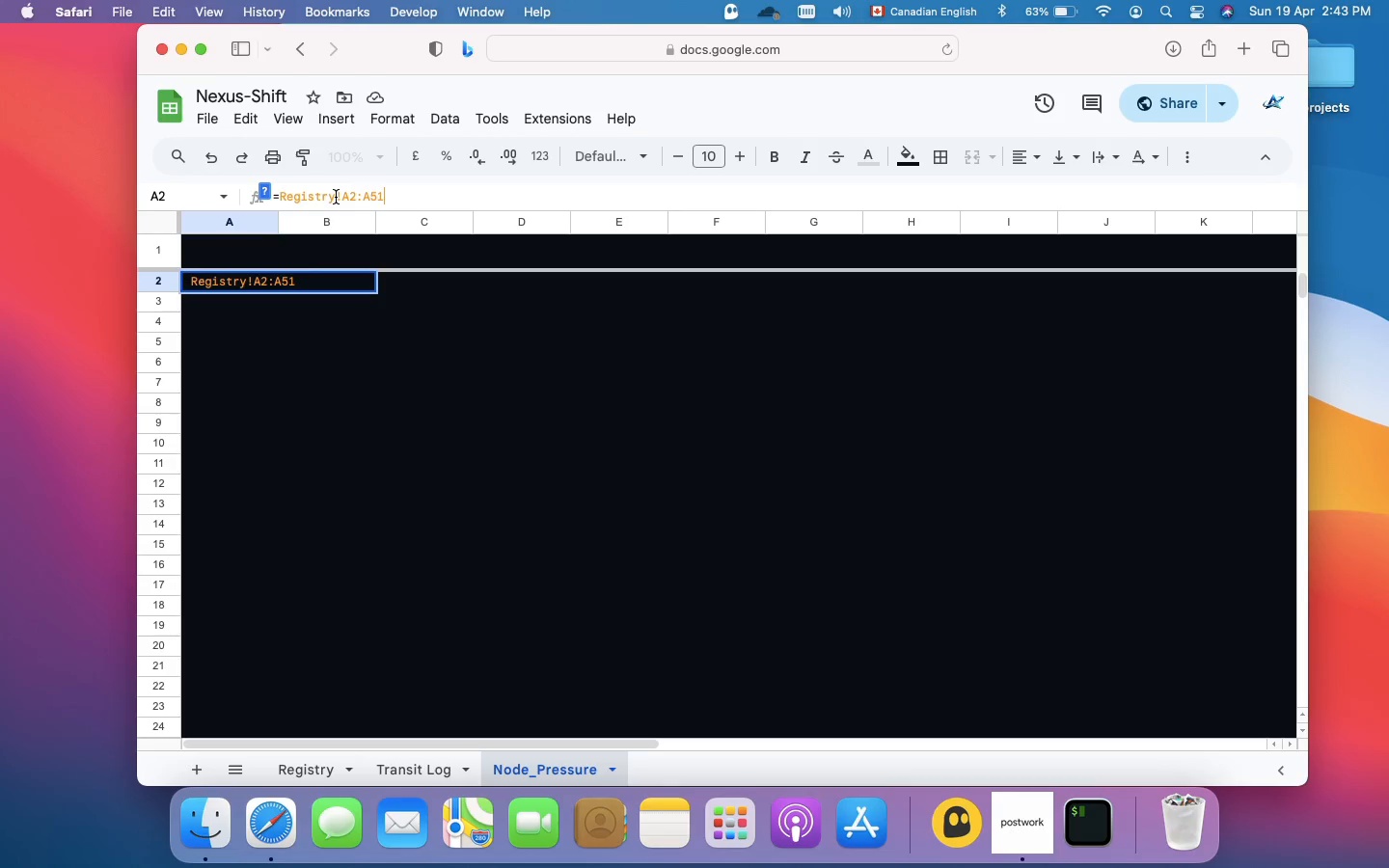 
key(Enter)
 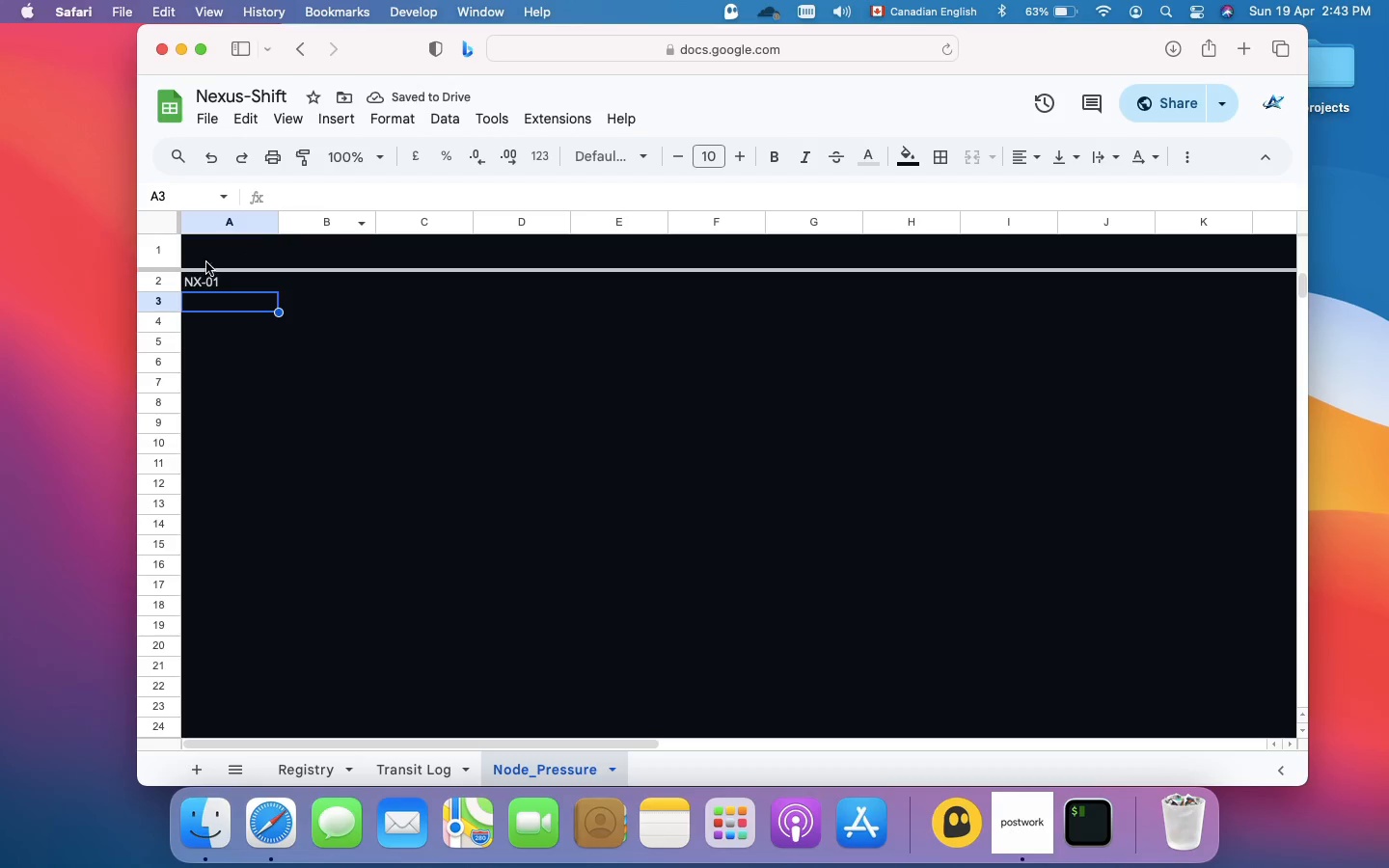 
left_click([205, 283])
 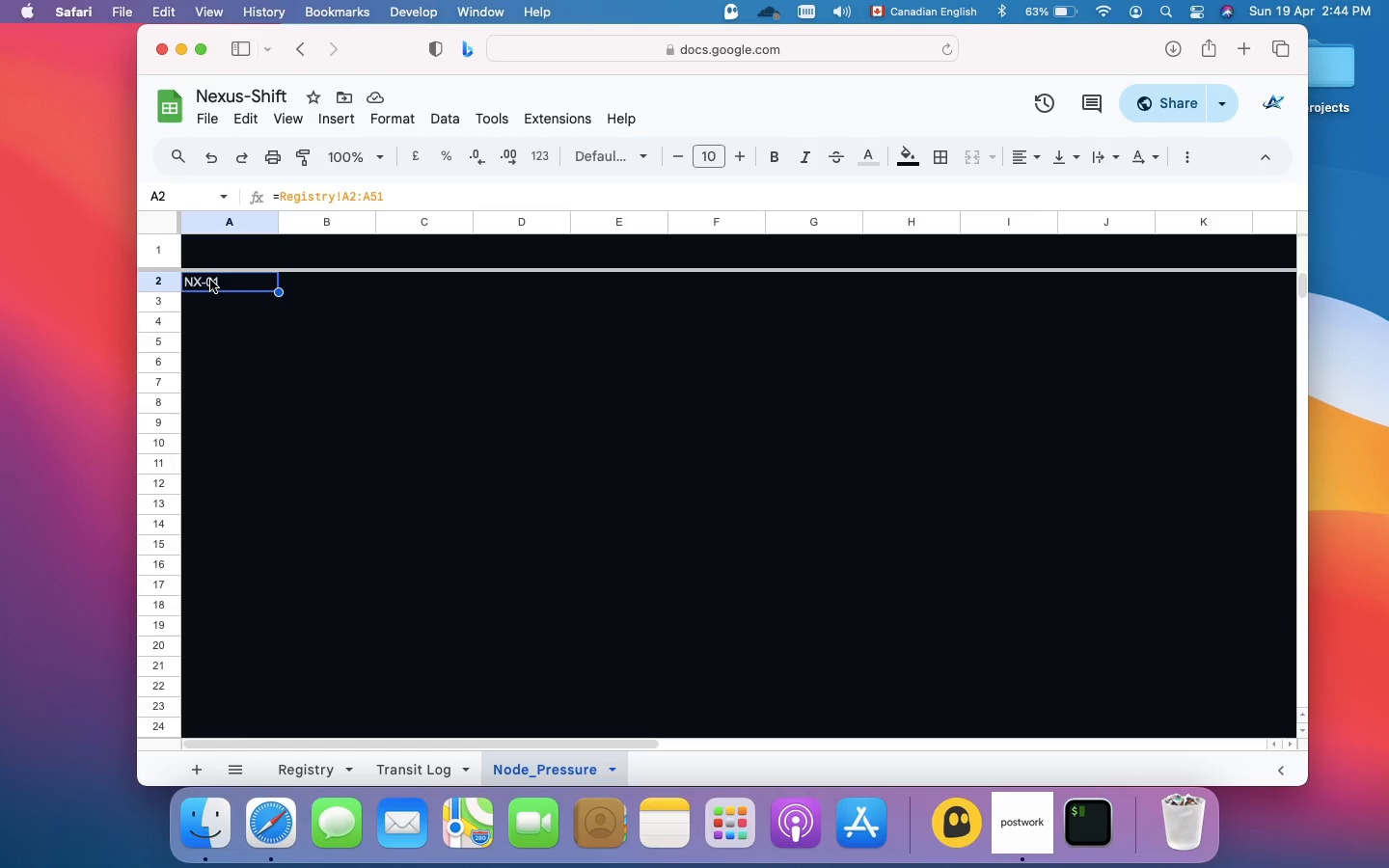 
wait(29.96)
 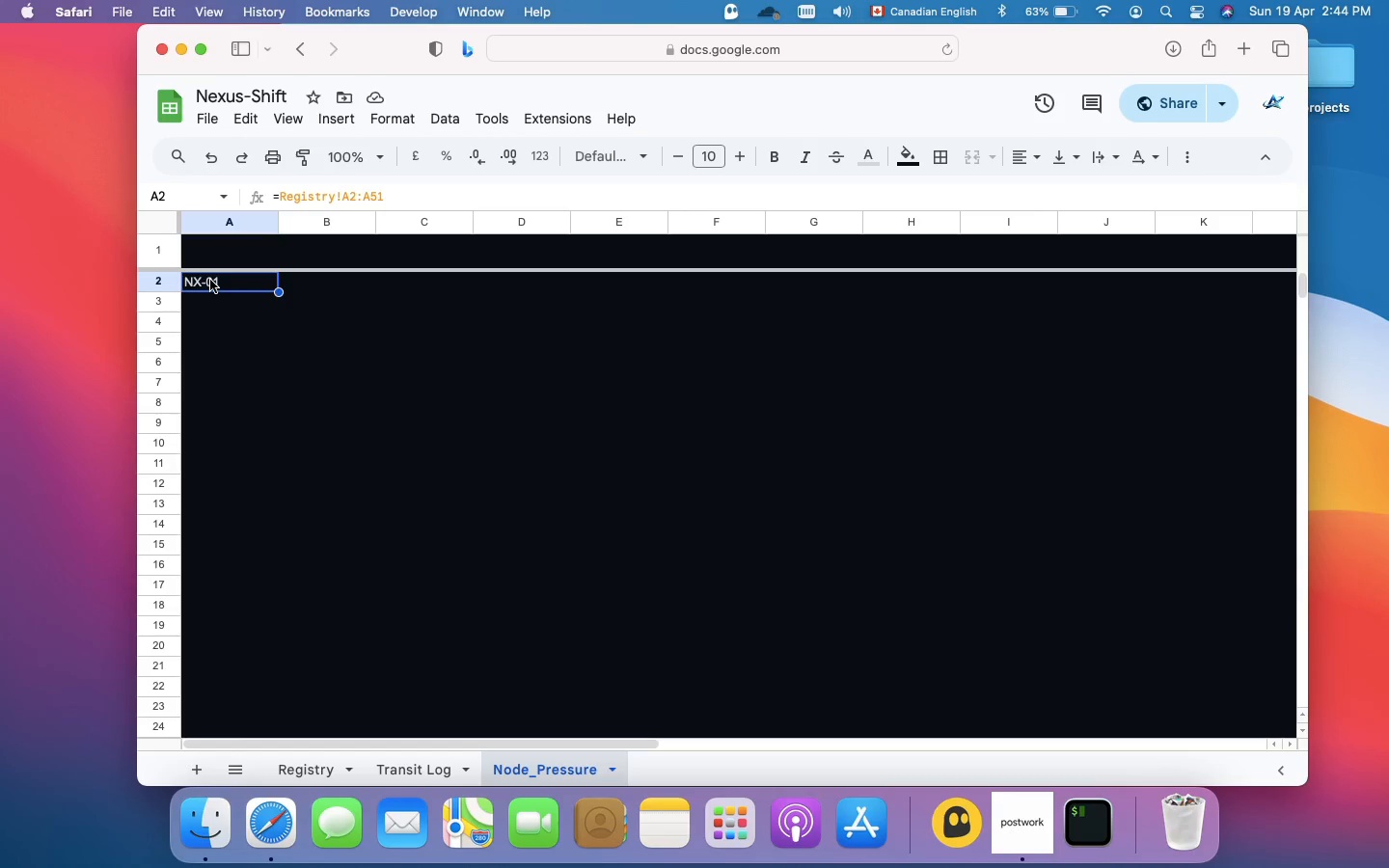 
left_click([421, 193])
 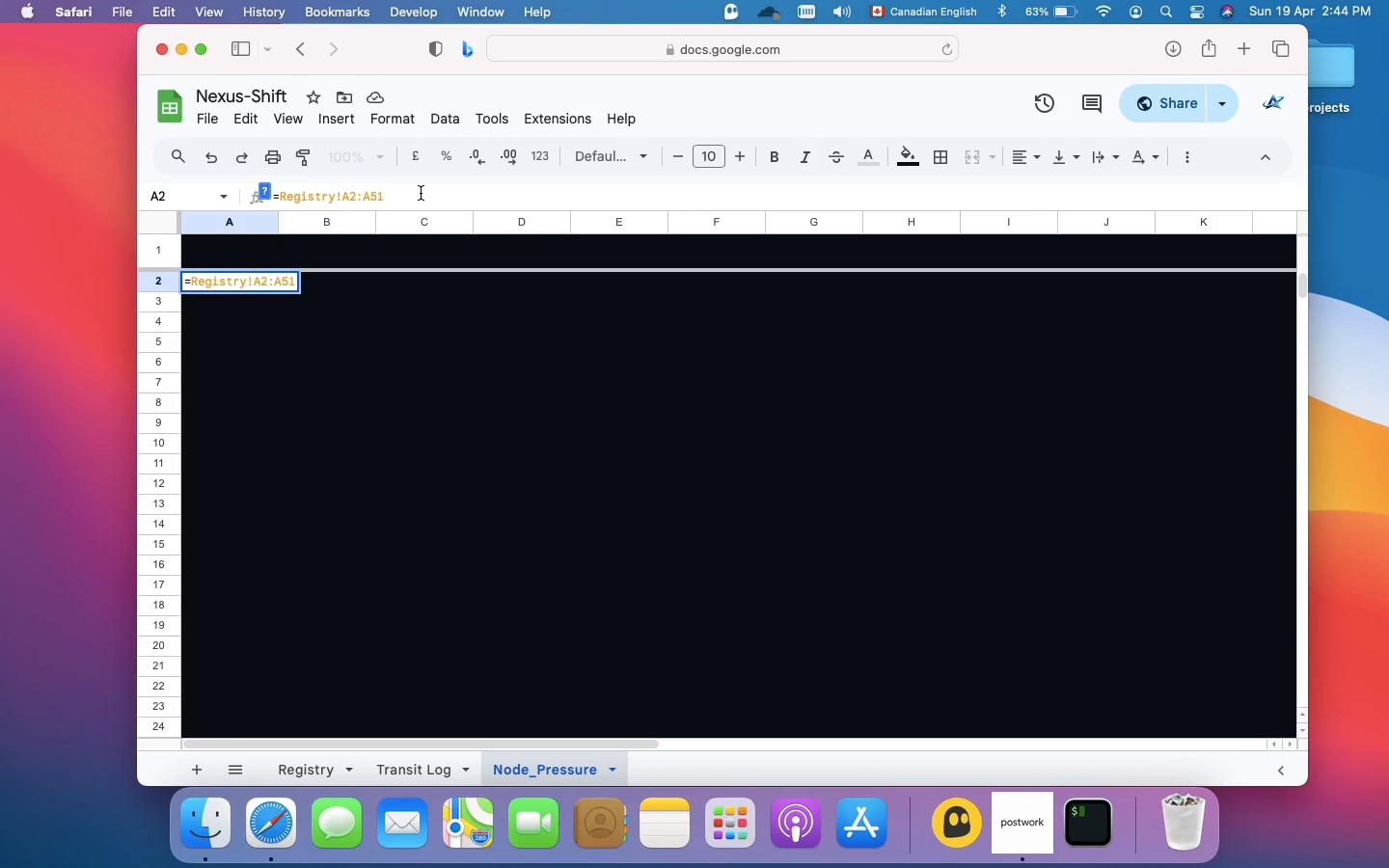 
key(Meta+A)
 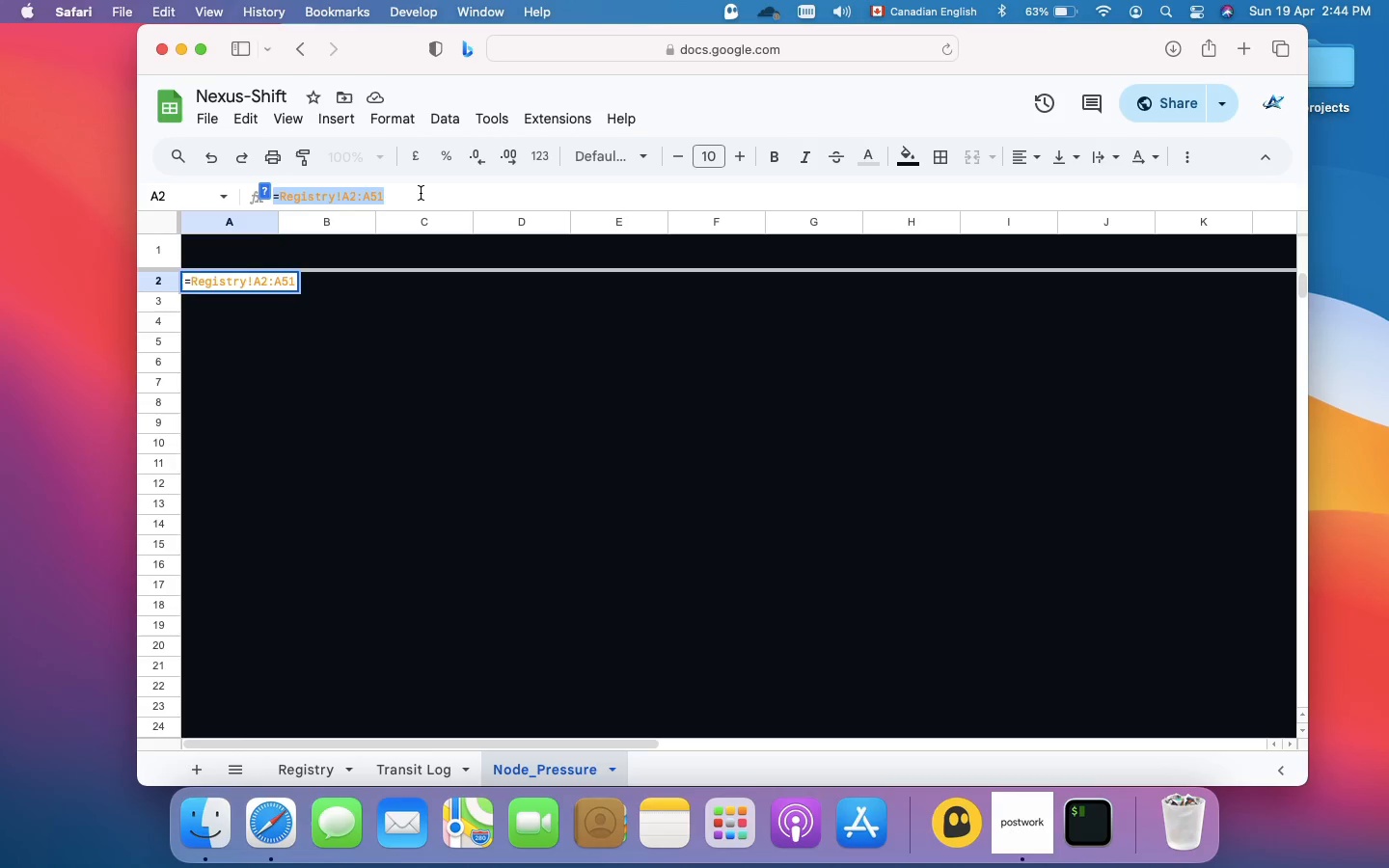 
key(Meta+X)
 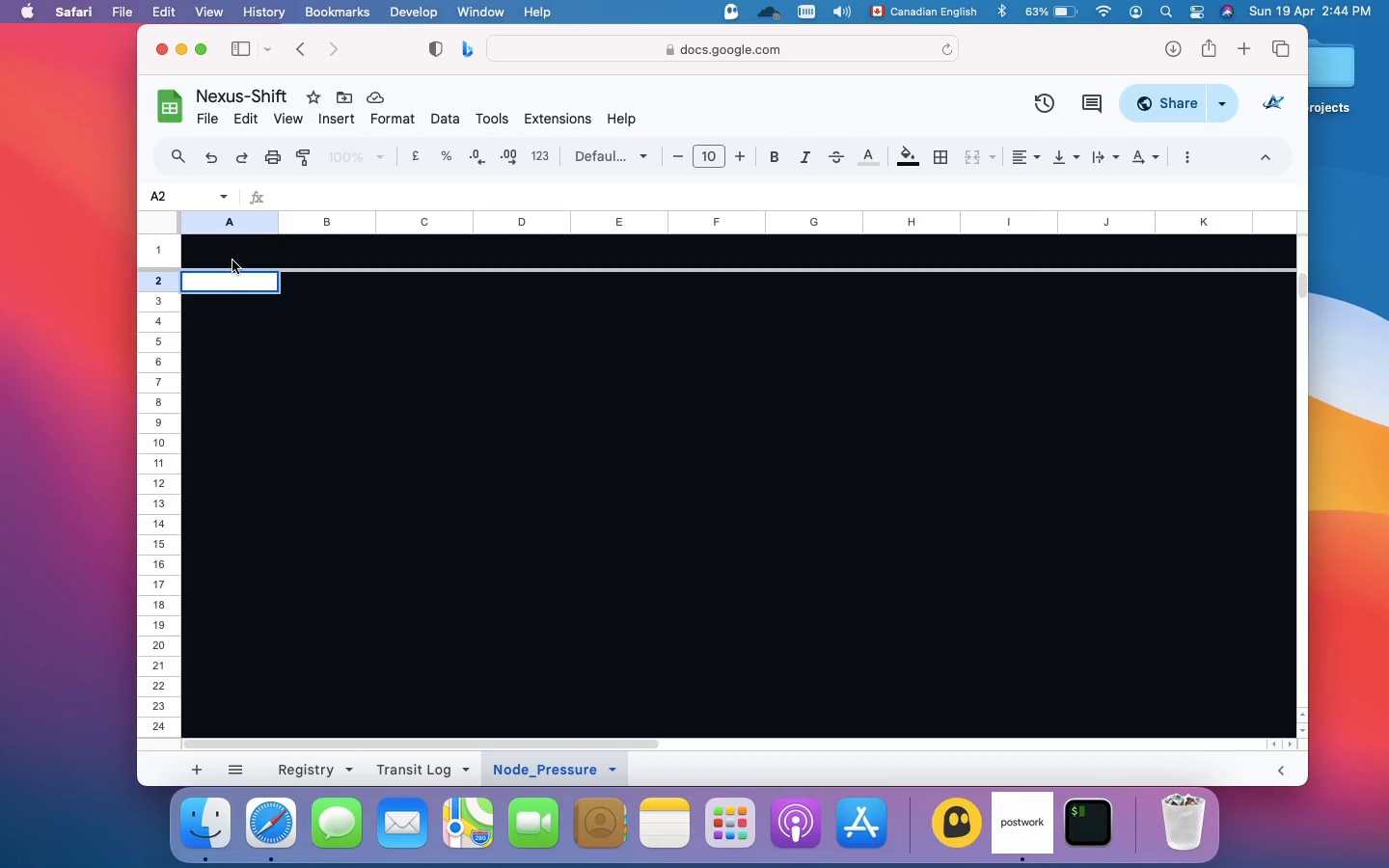 
left_click([233, 258])
 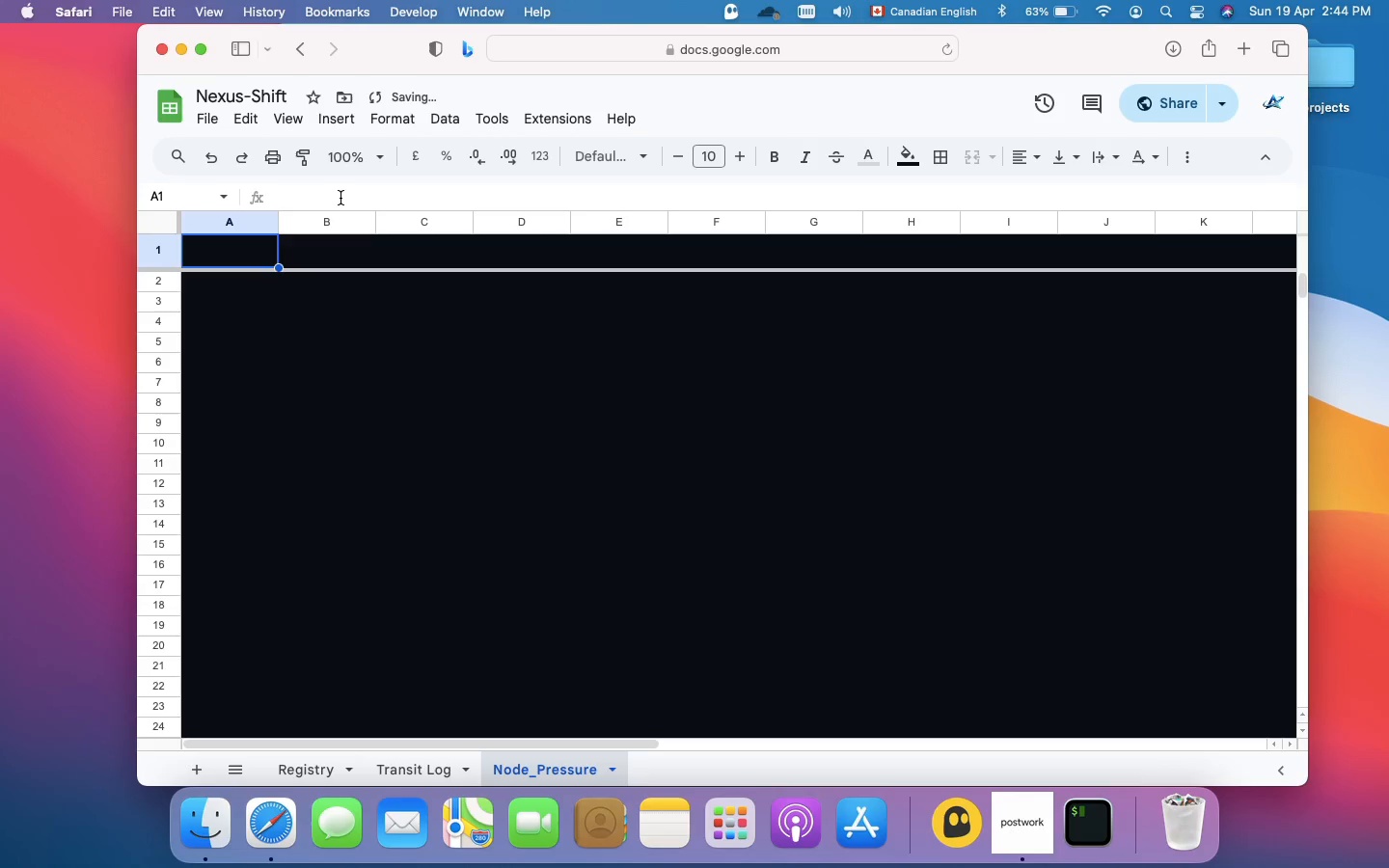 
left_click([340, 198])
 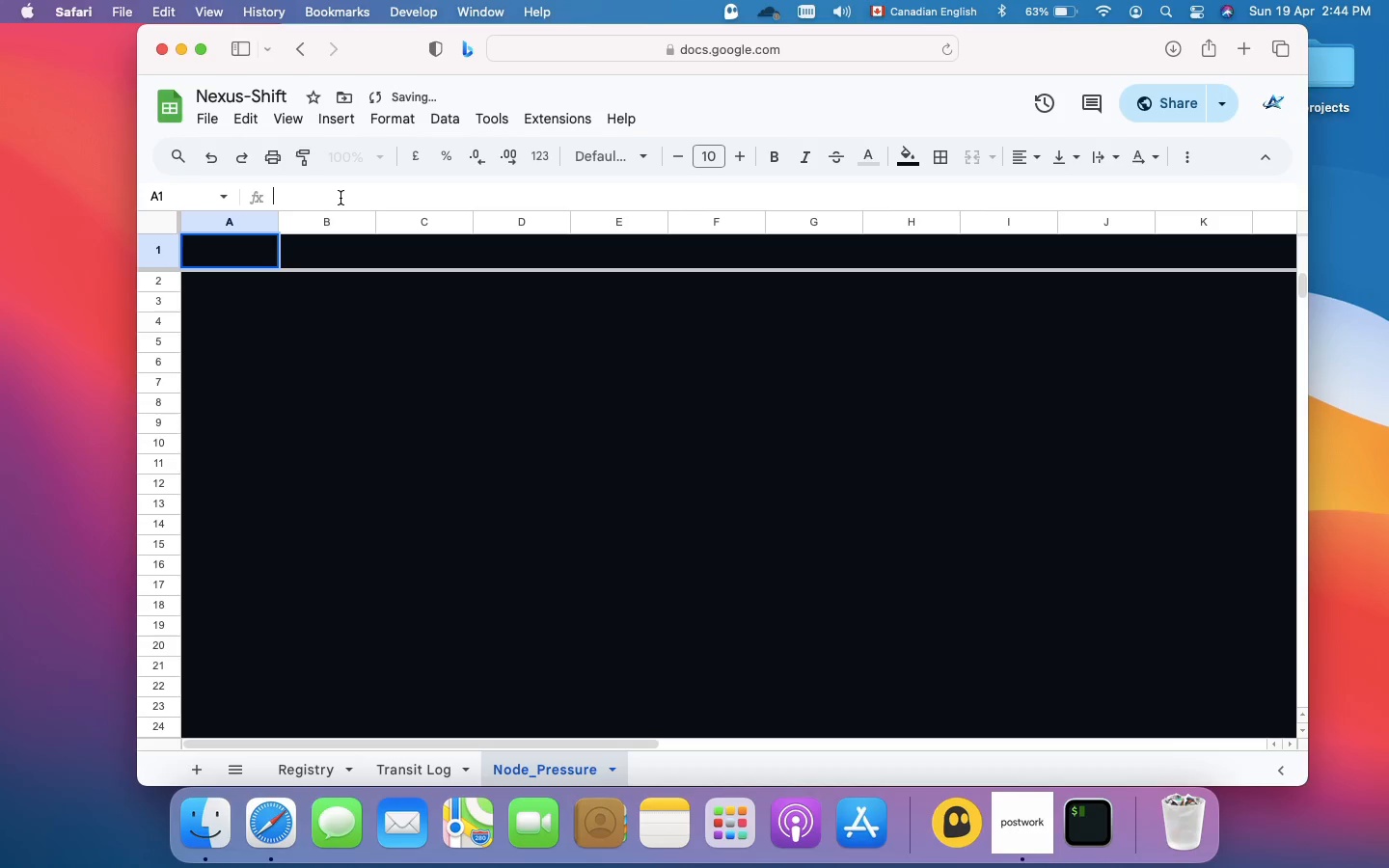 
key(Meta+V)
 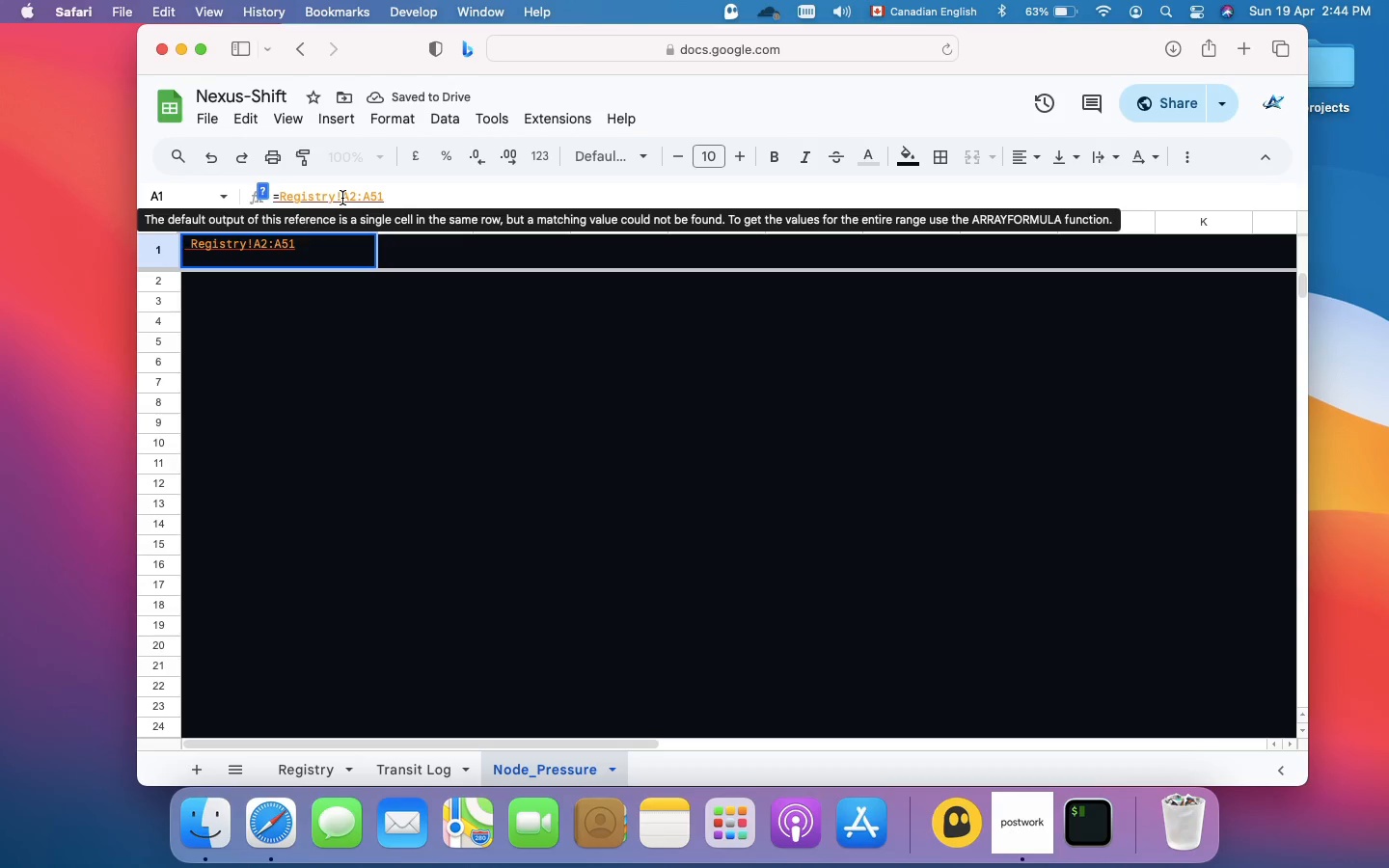 
key(Enter)
 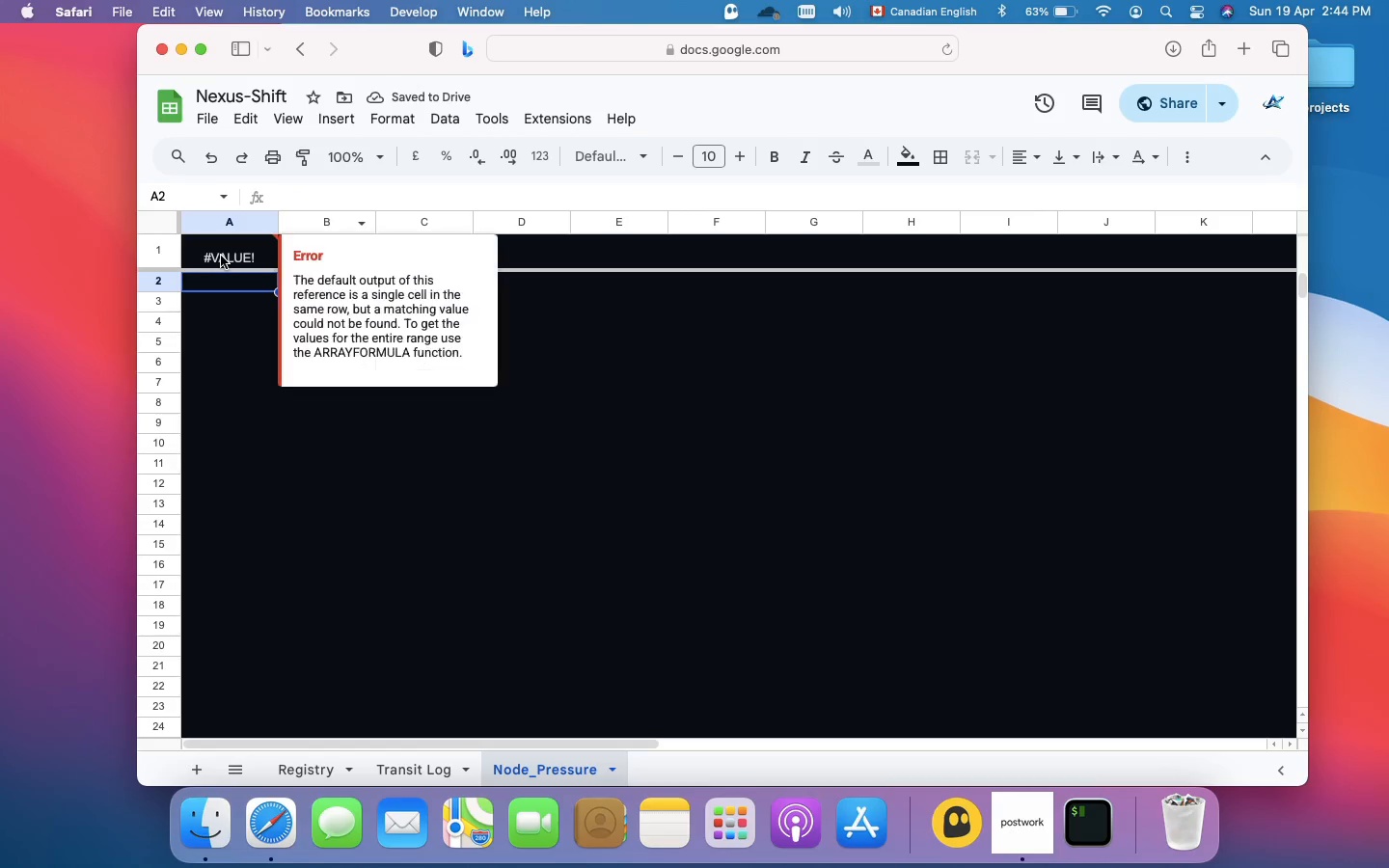 
left_click([221, 256])
 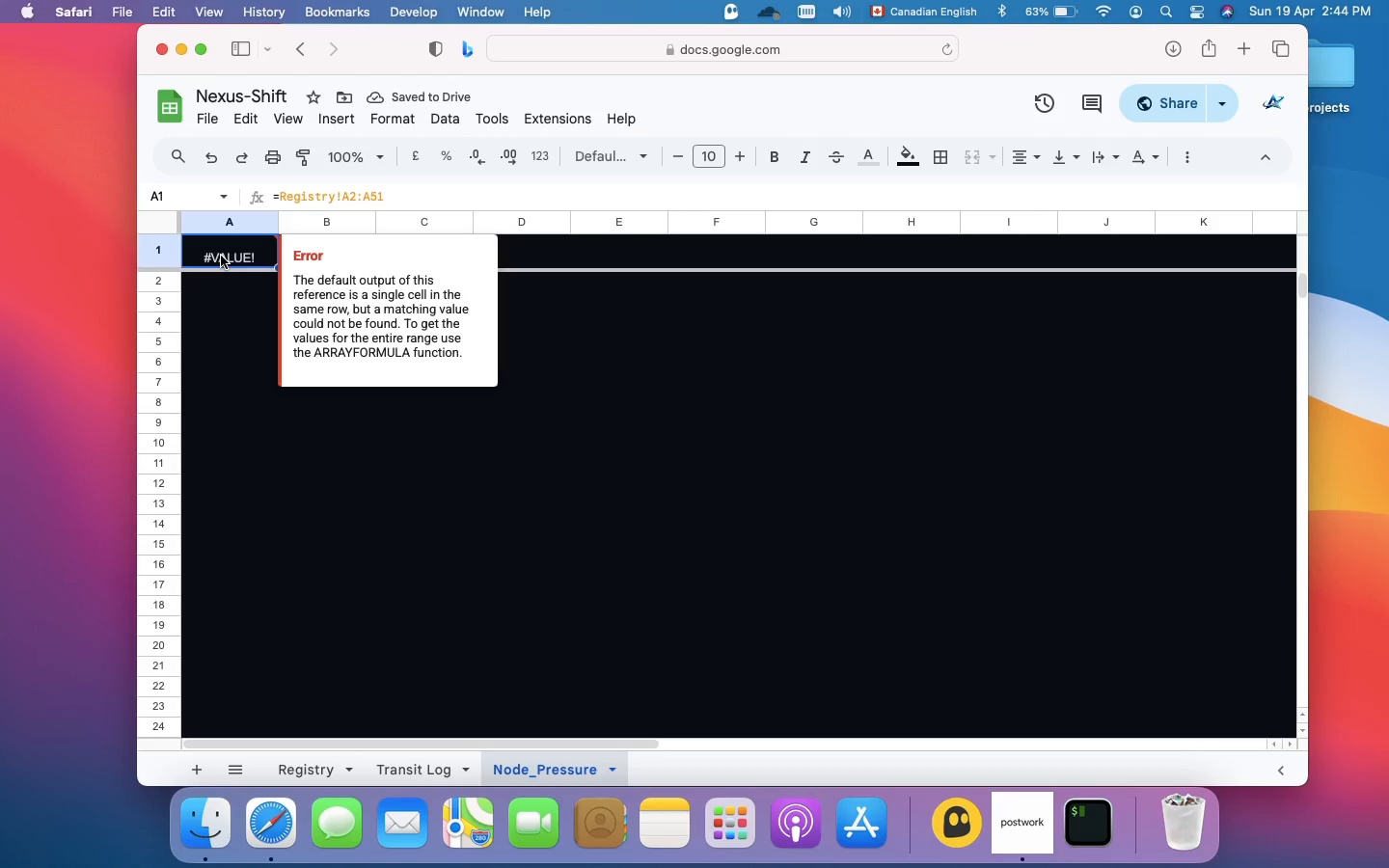 
key(Meta+Z)
 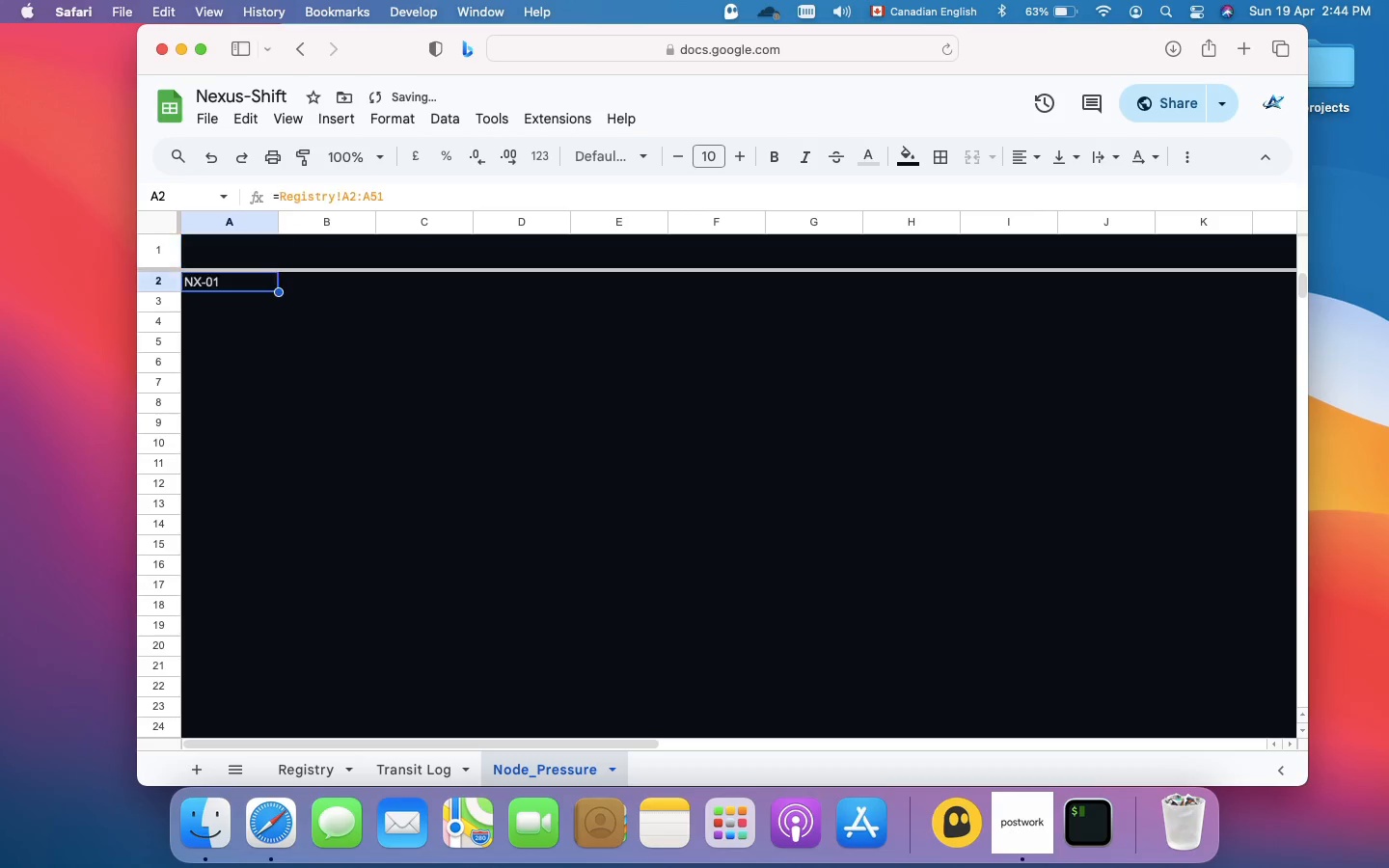 
key(Meta+Z)